 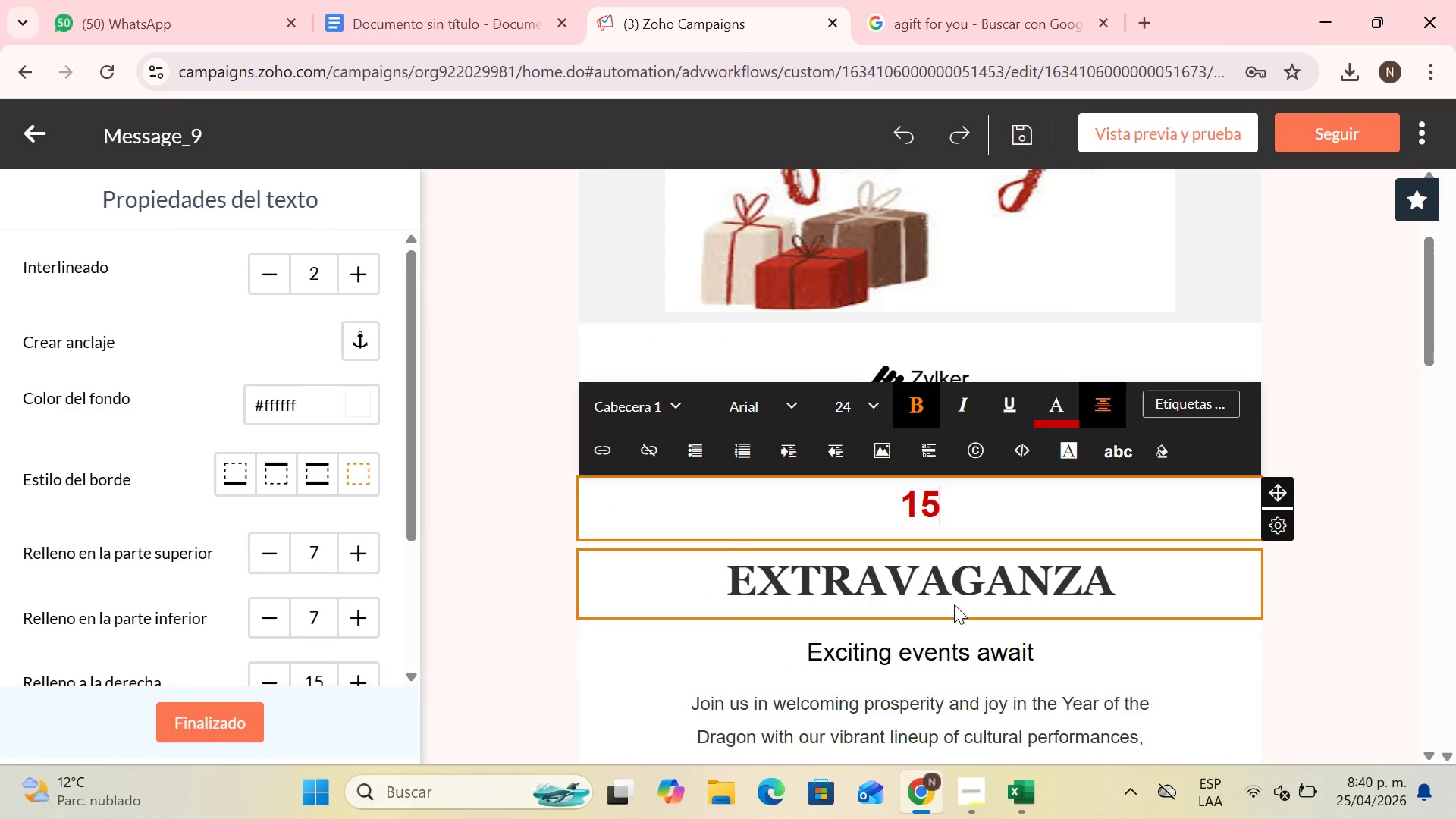 
type(% o)
key(Backspace)
type(OFF ON YOU FIRT)
key(Backspace)
type(S)
key(Backspace)
key(Backspace)
type(S)
key(Backspace)
type(RST MONTH)
 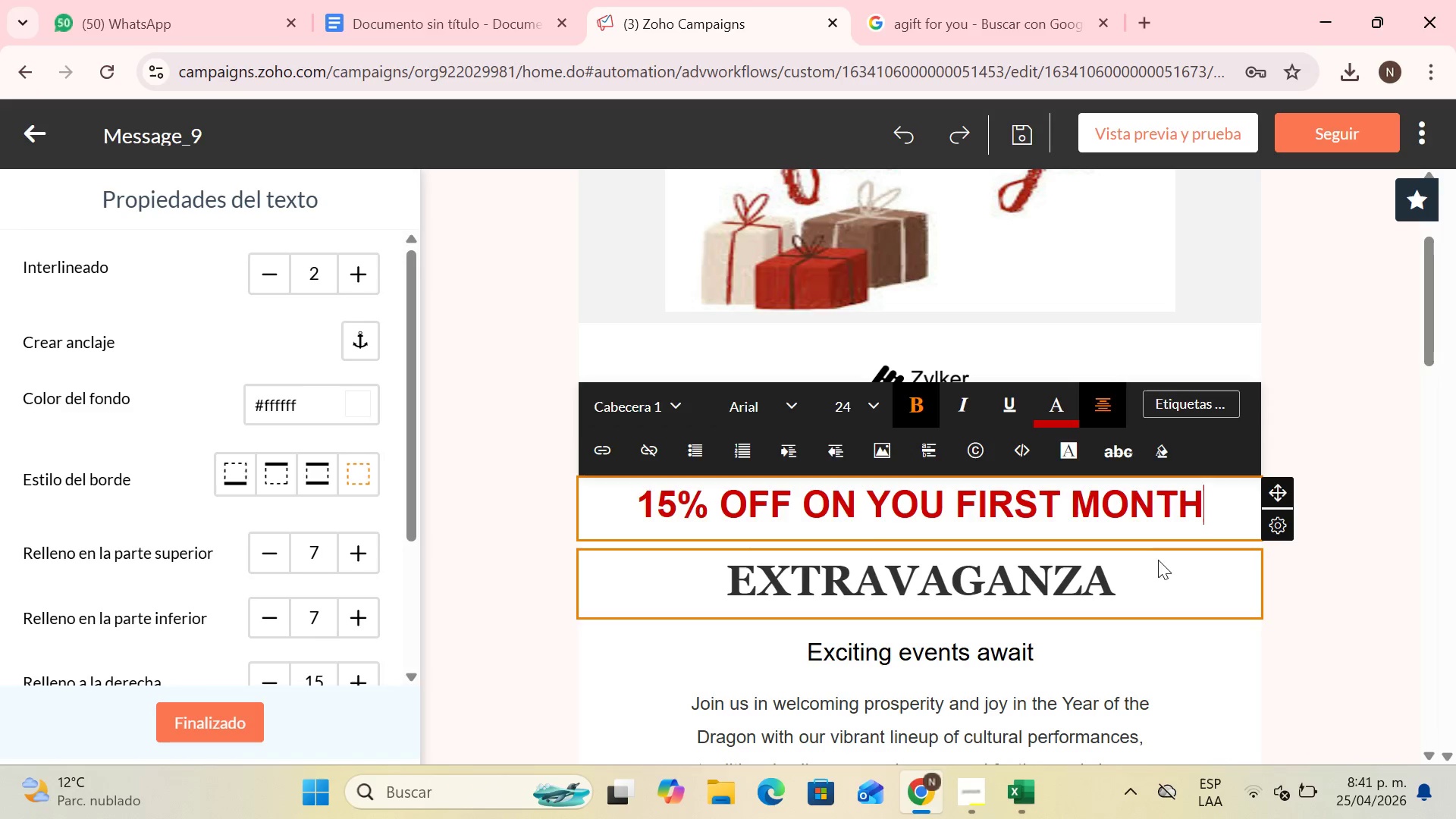 
double_click([1153, 562])
 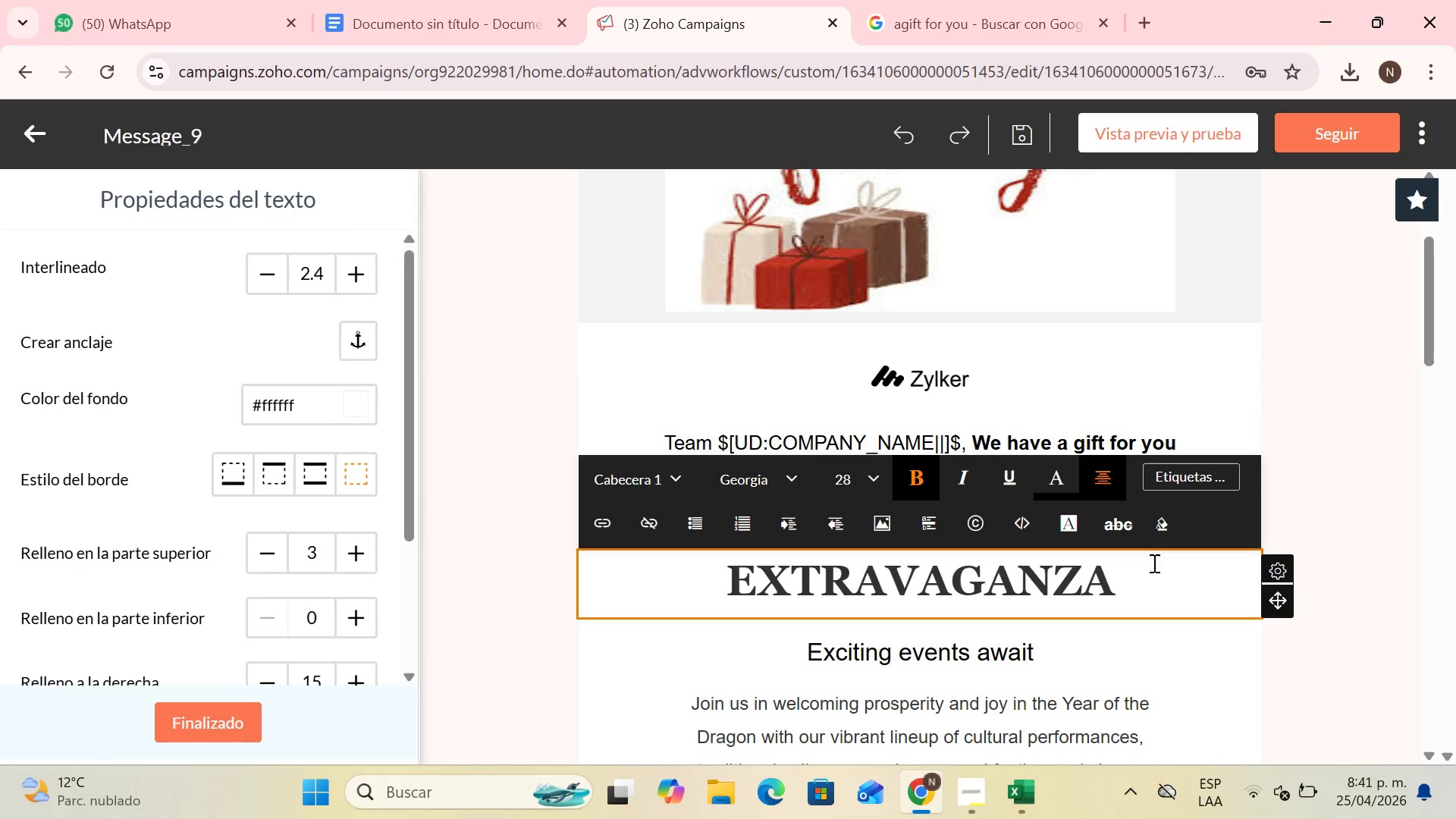 
key(Backspace)
key(Backspace)
type(w)
key(Backspace)
type(w)
key(Backspace)
type(We;re here to help you)
 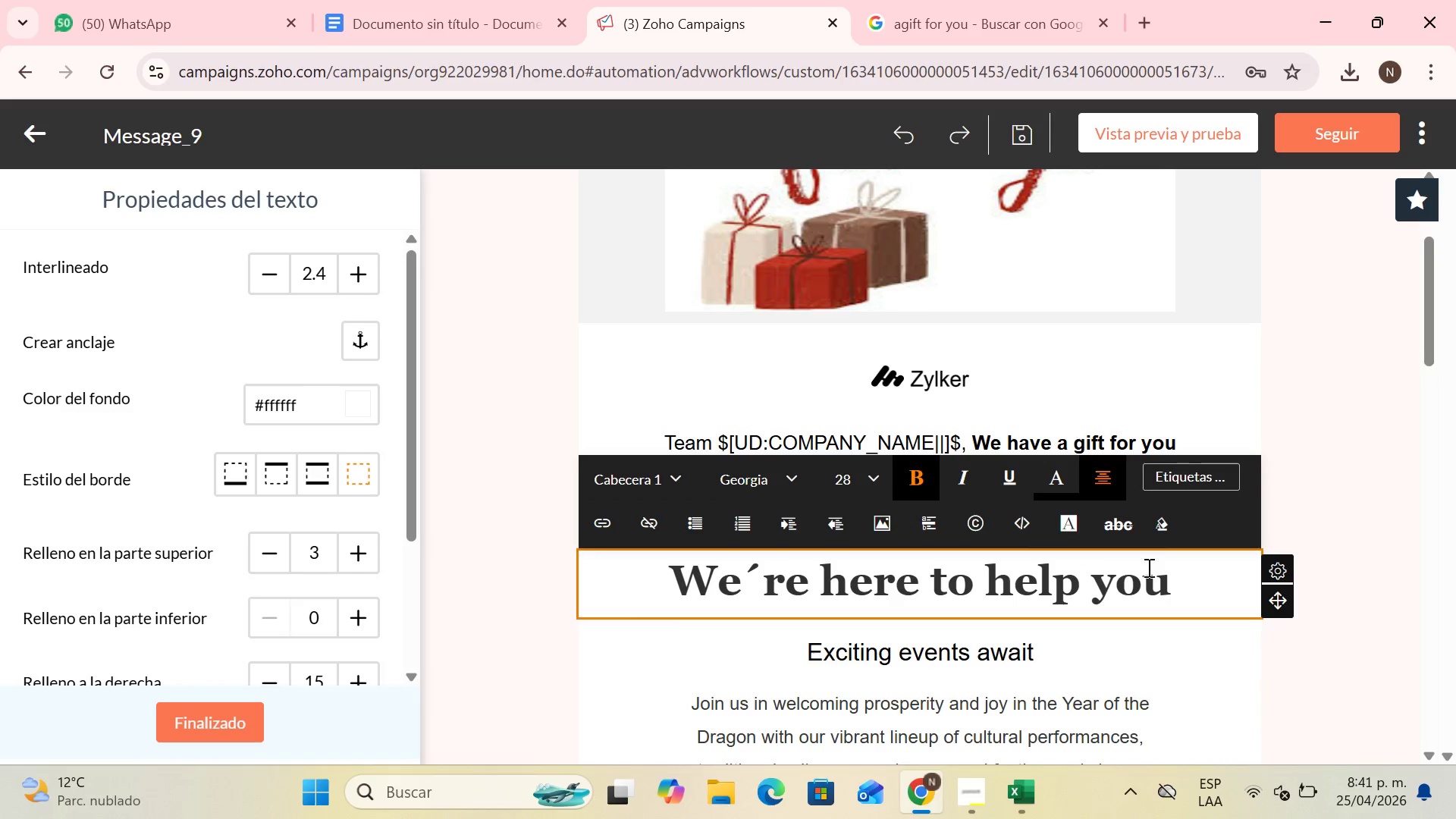 
scroll: coordinate [1122, 573], scroll_direction: down, amount: 1.0
 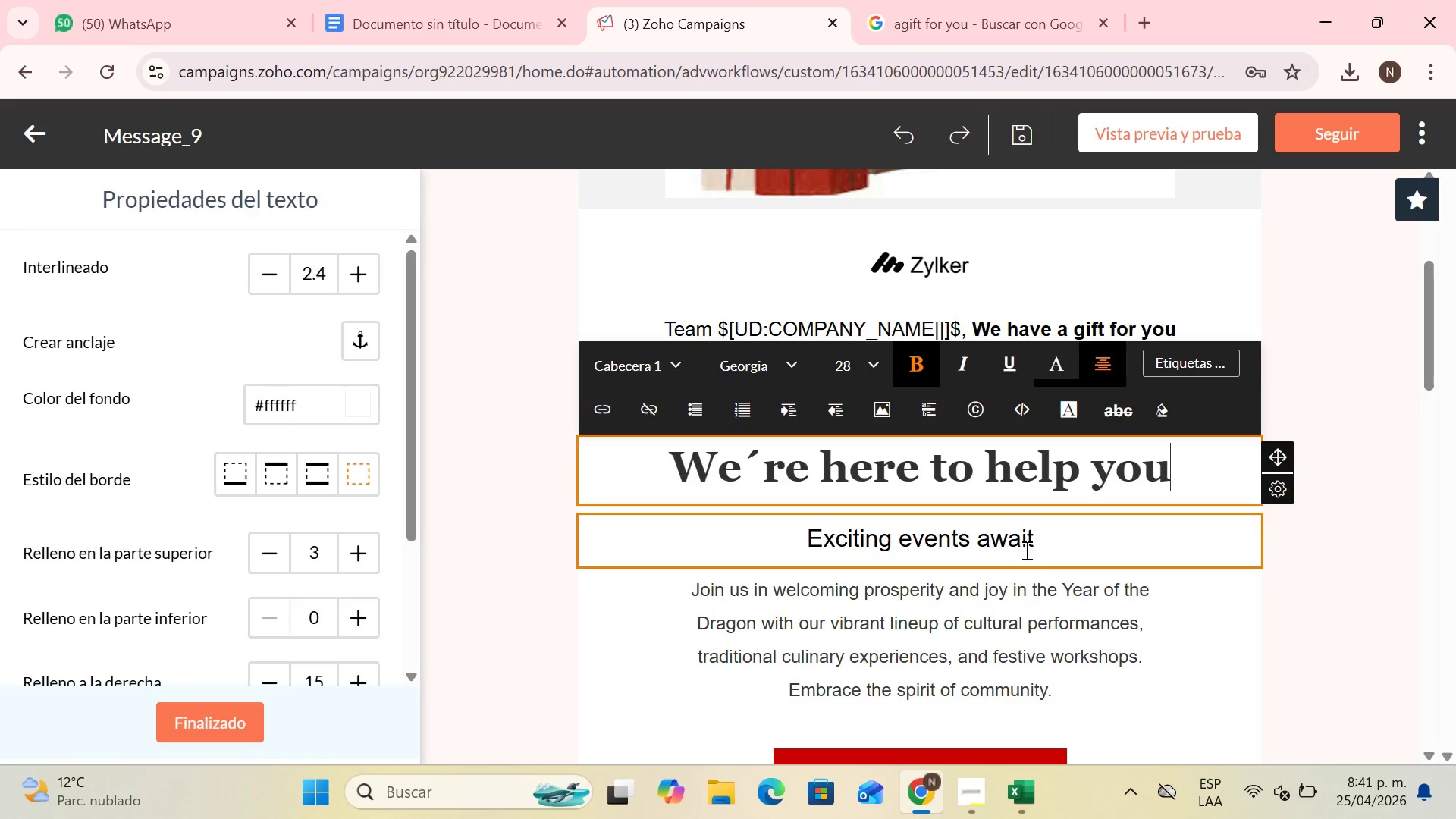 
left_click([1025, 550])
 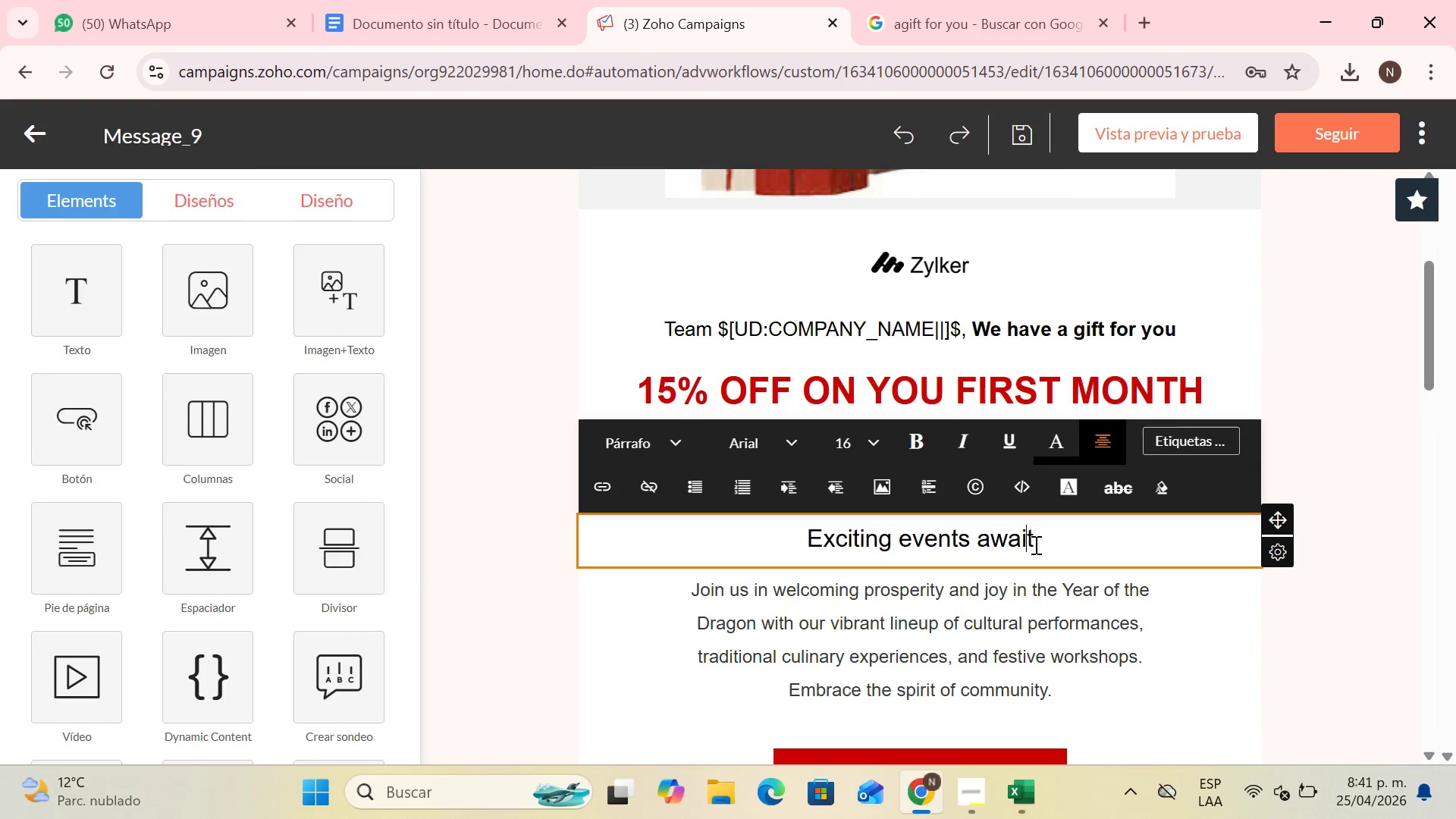 
left_click([1037, 544])
 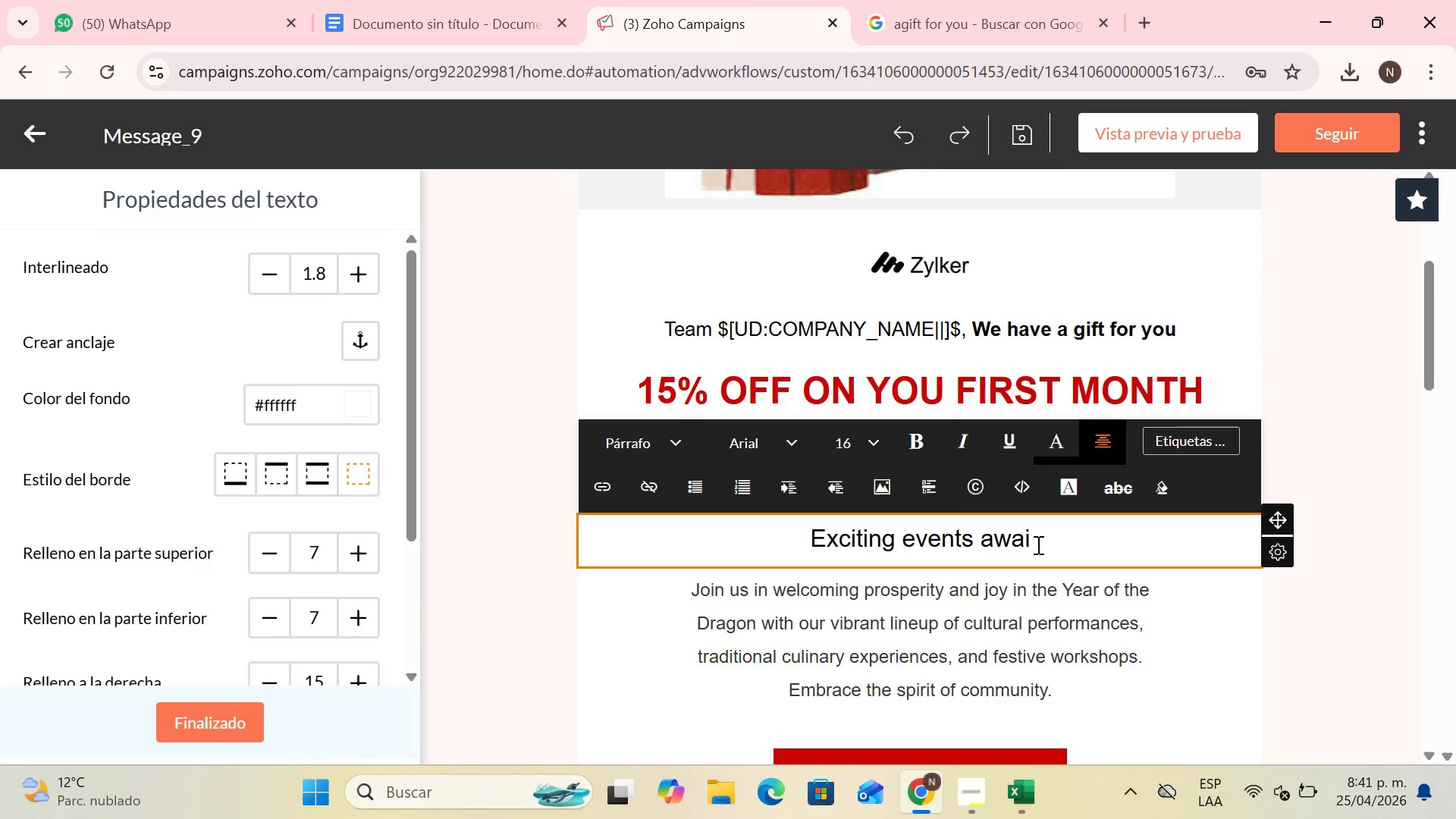 
key(Backspace)
 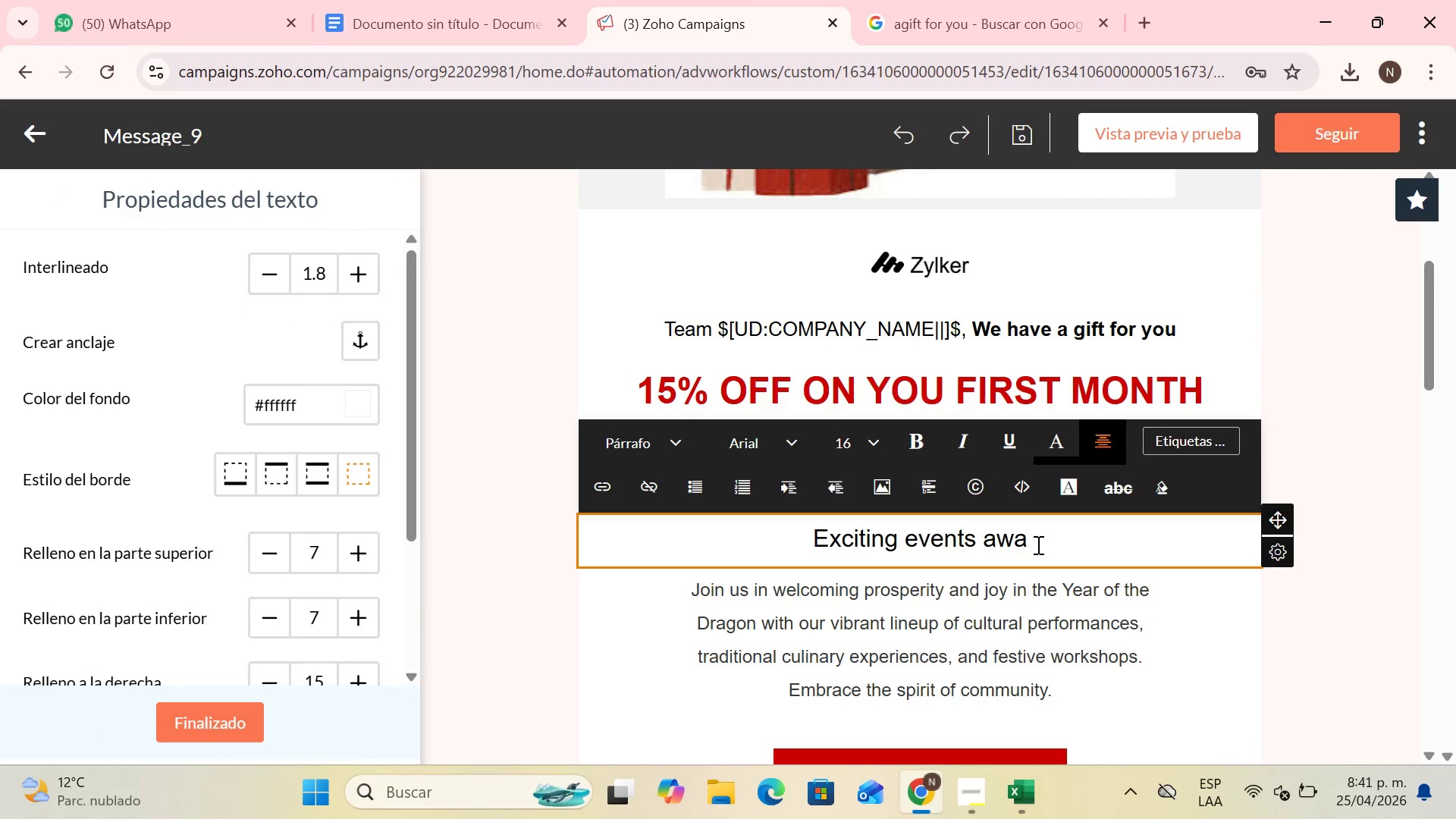 
key(Backspace)
 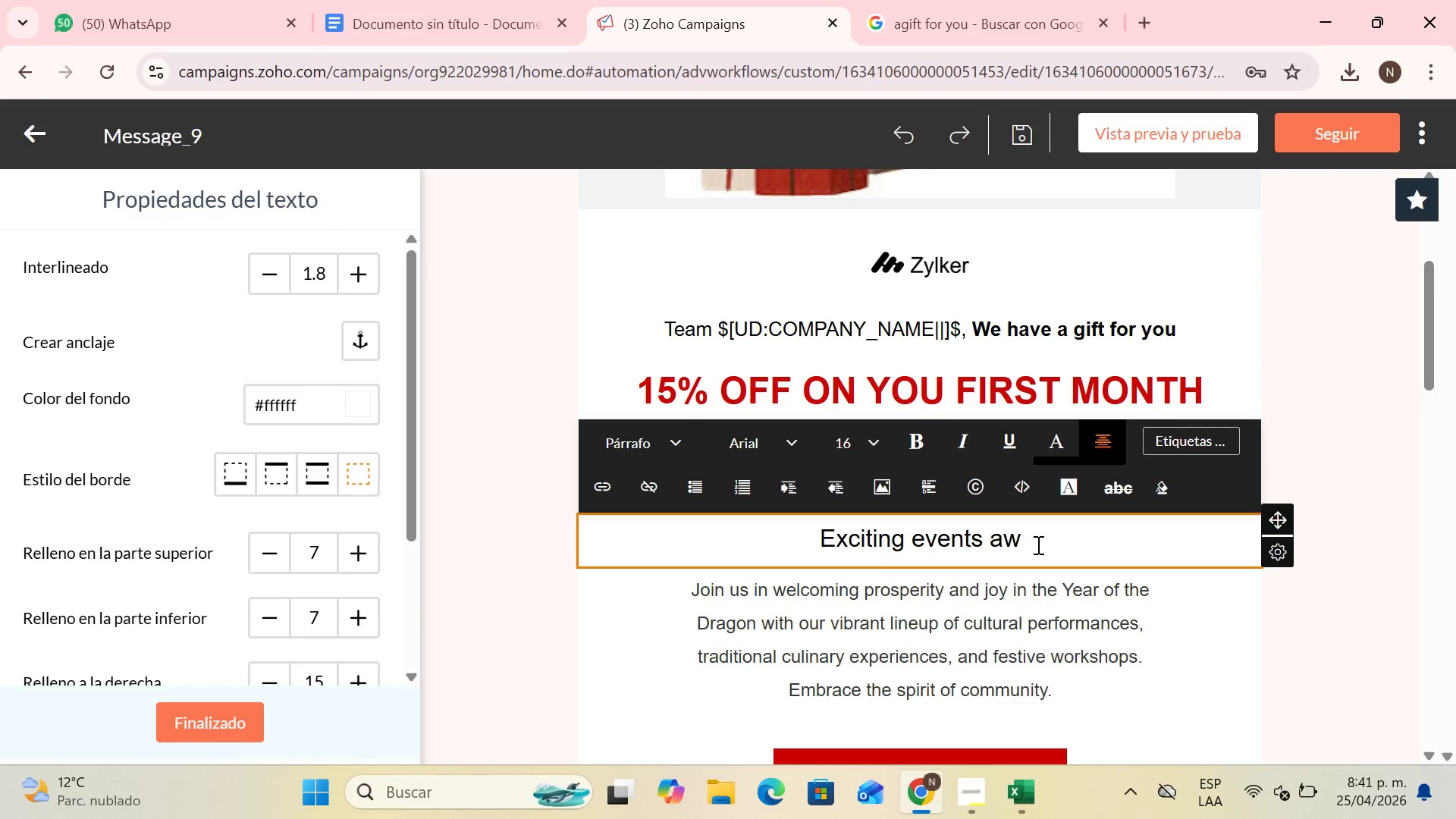 
key(Backspace)
 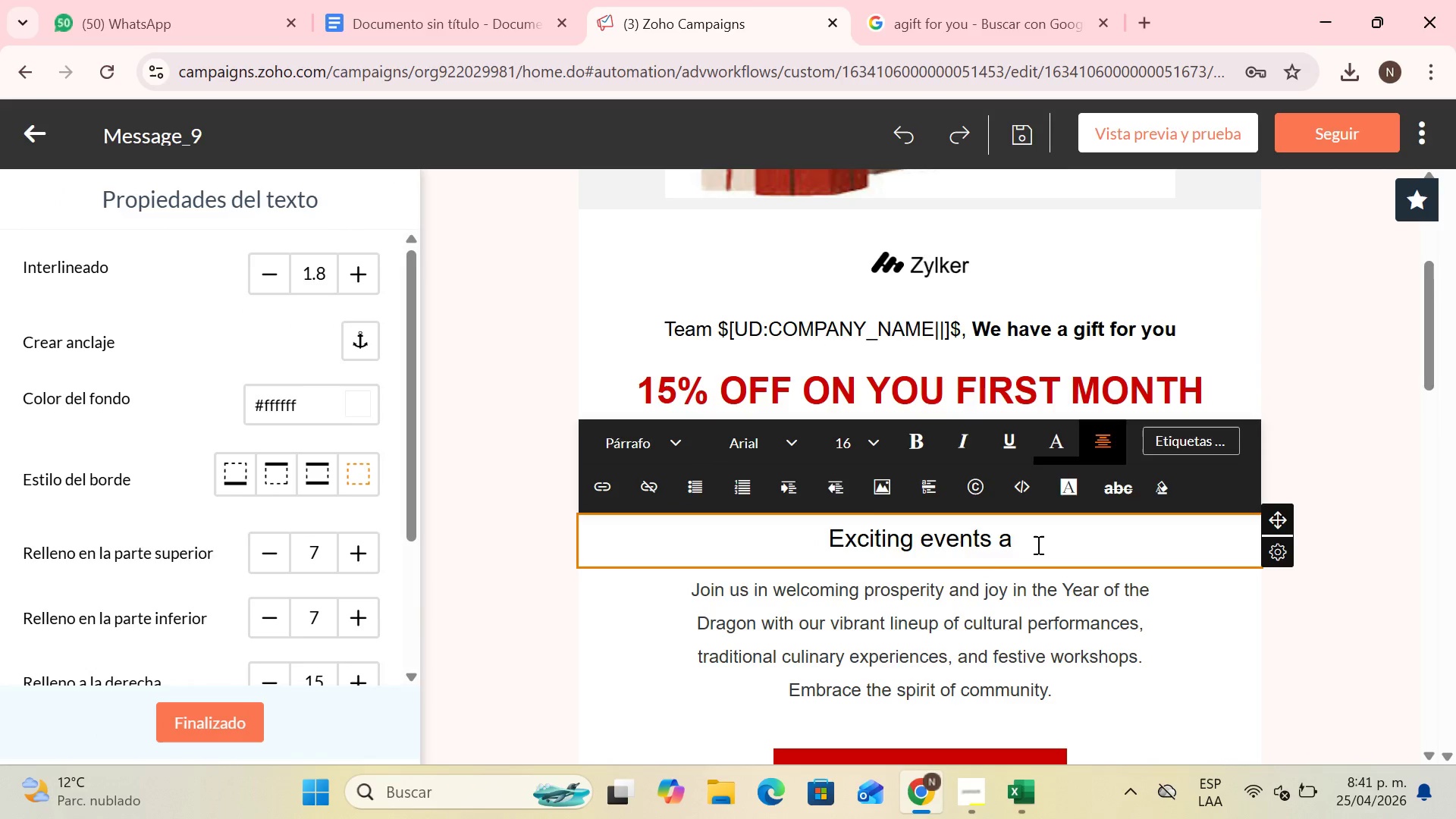 
key(Backspace)
 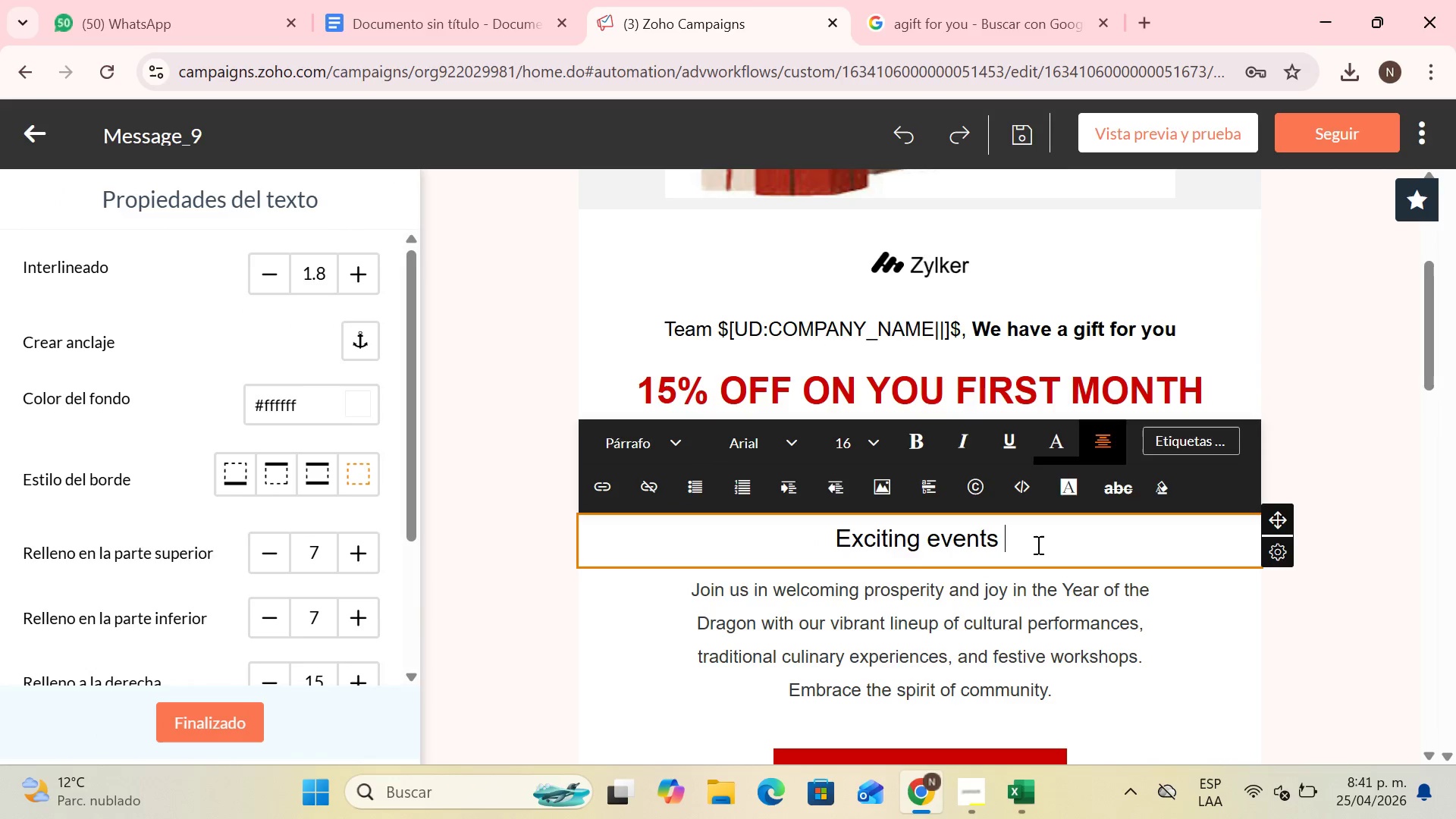 
key(Backspace)
 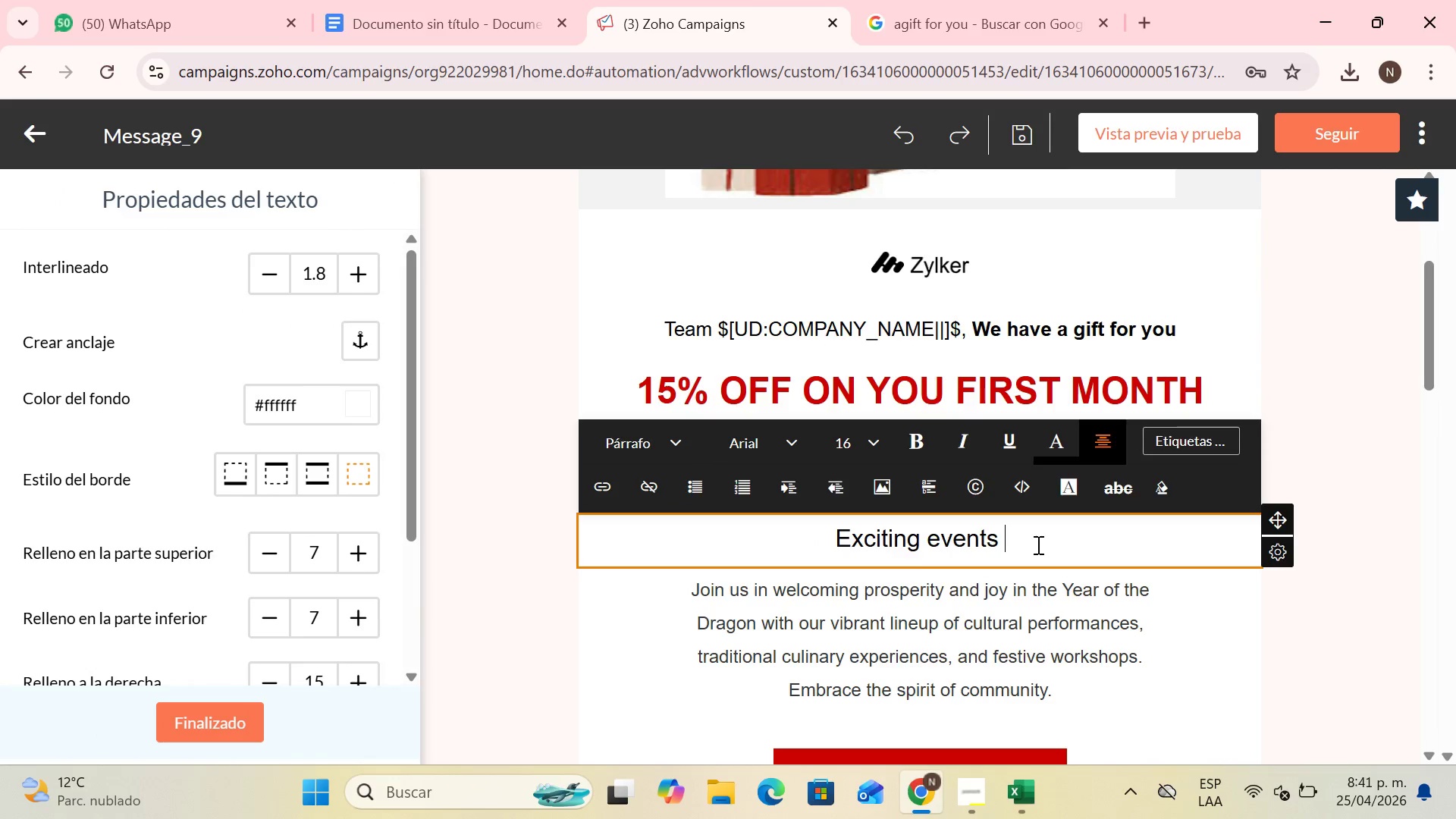 
key(Backspace)
 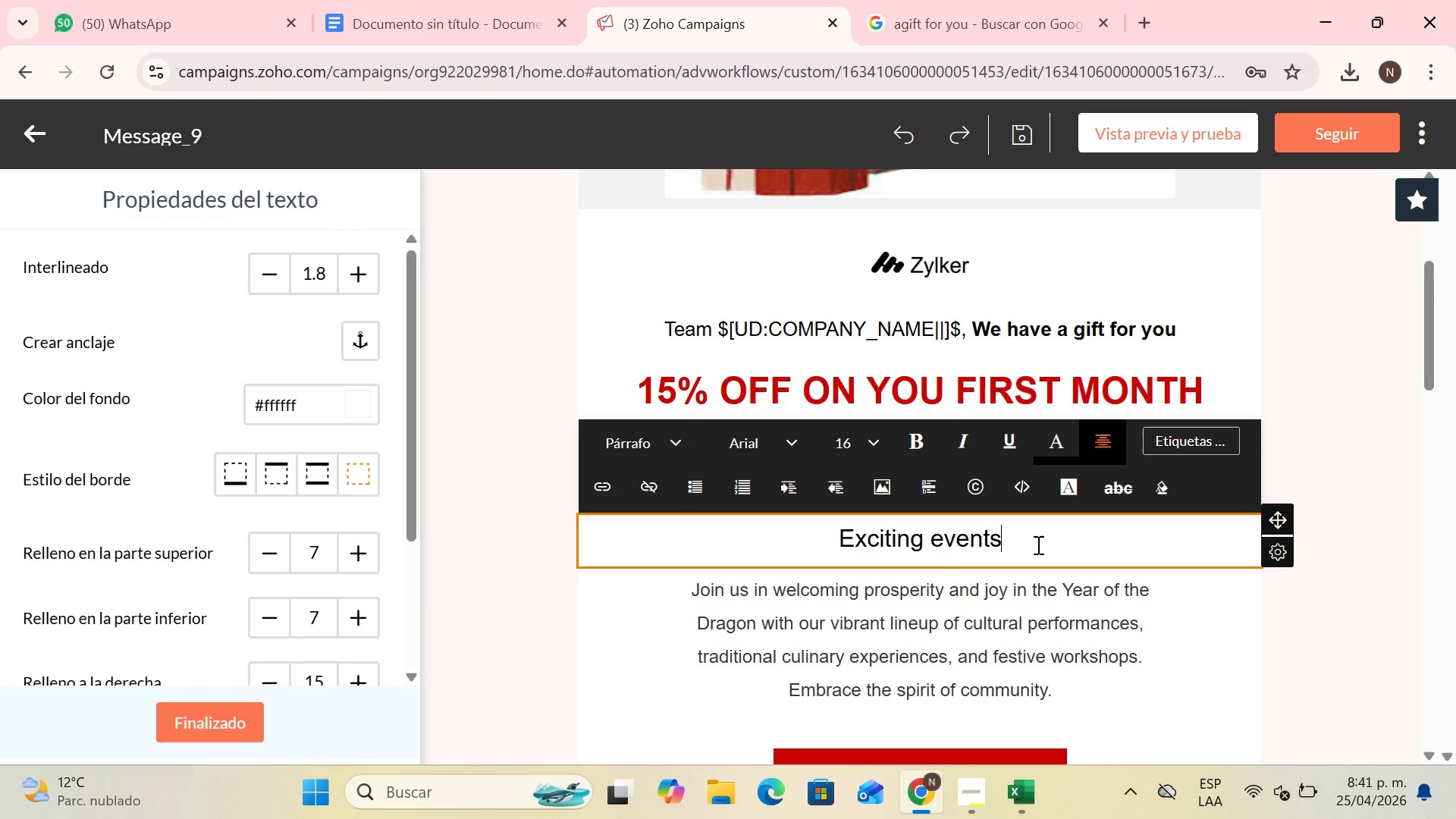 
key(Backspace)
 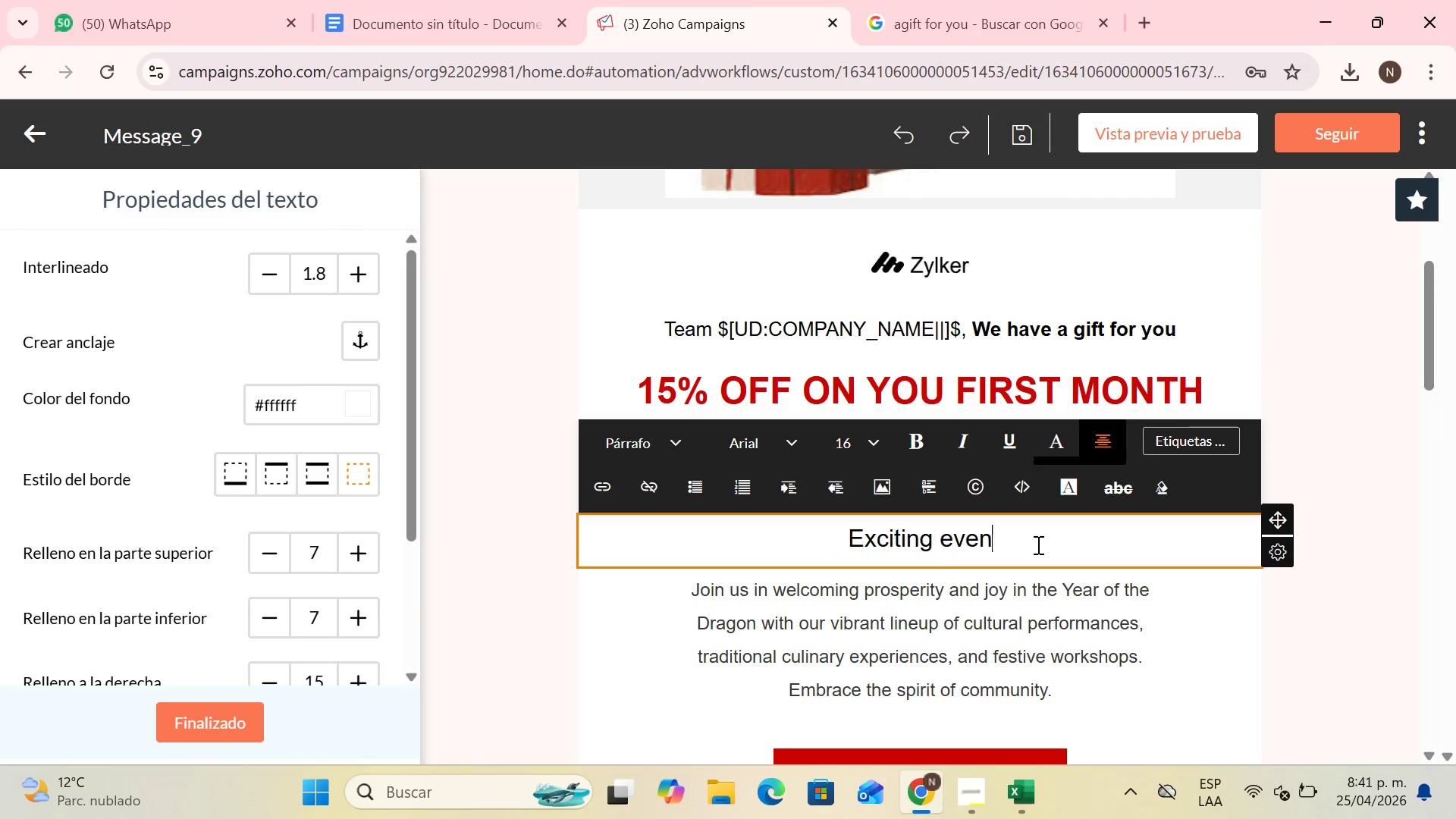 
key(Backspace)
 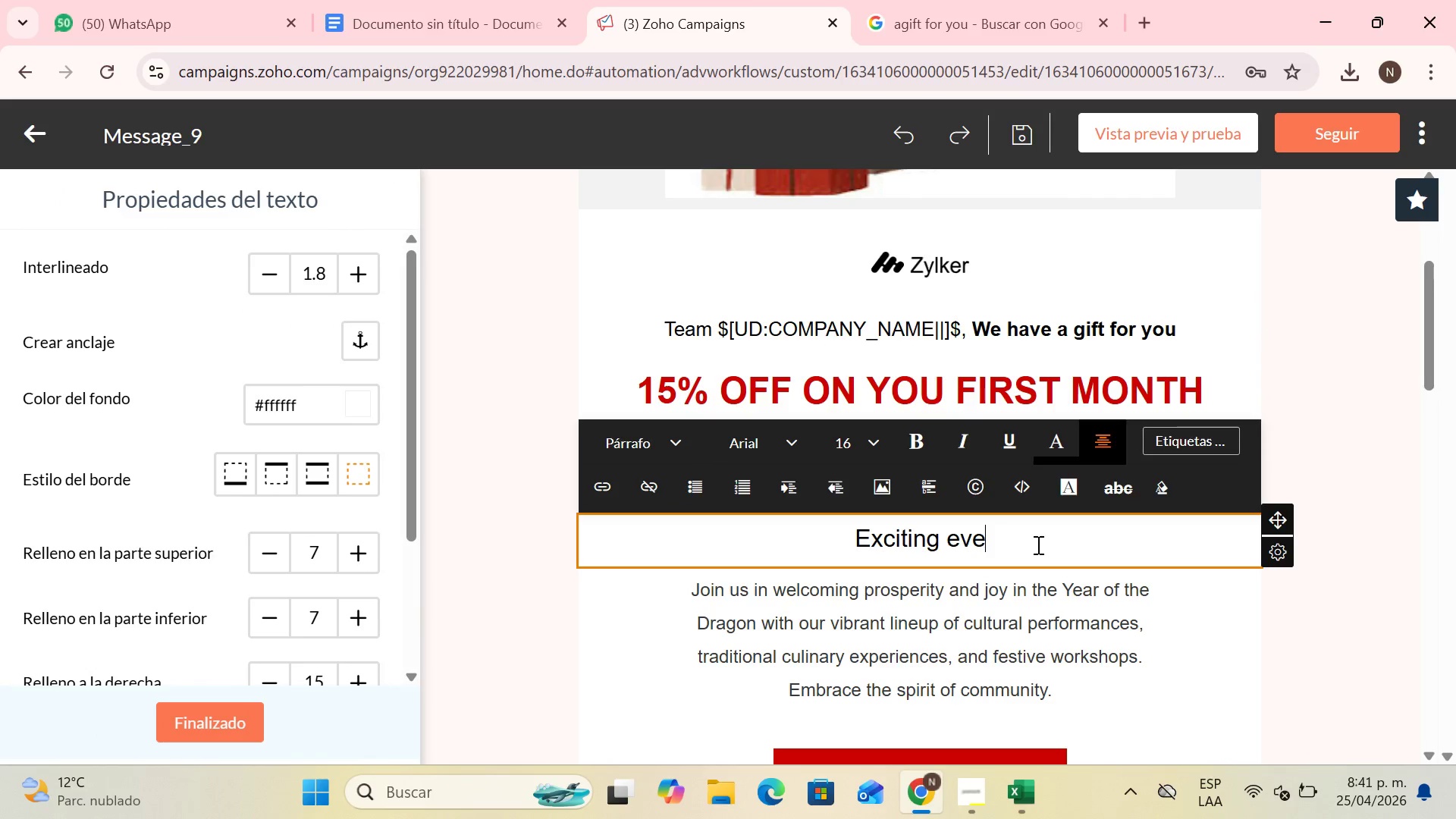 
key(Backspace)
 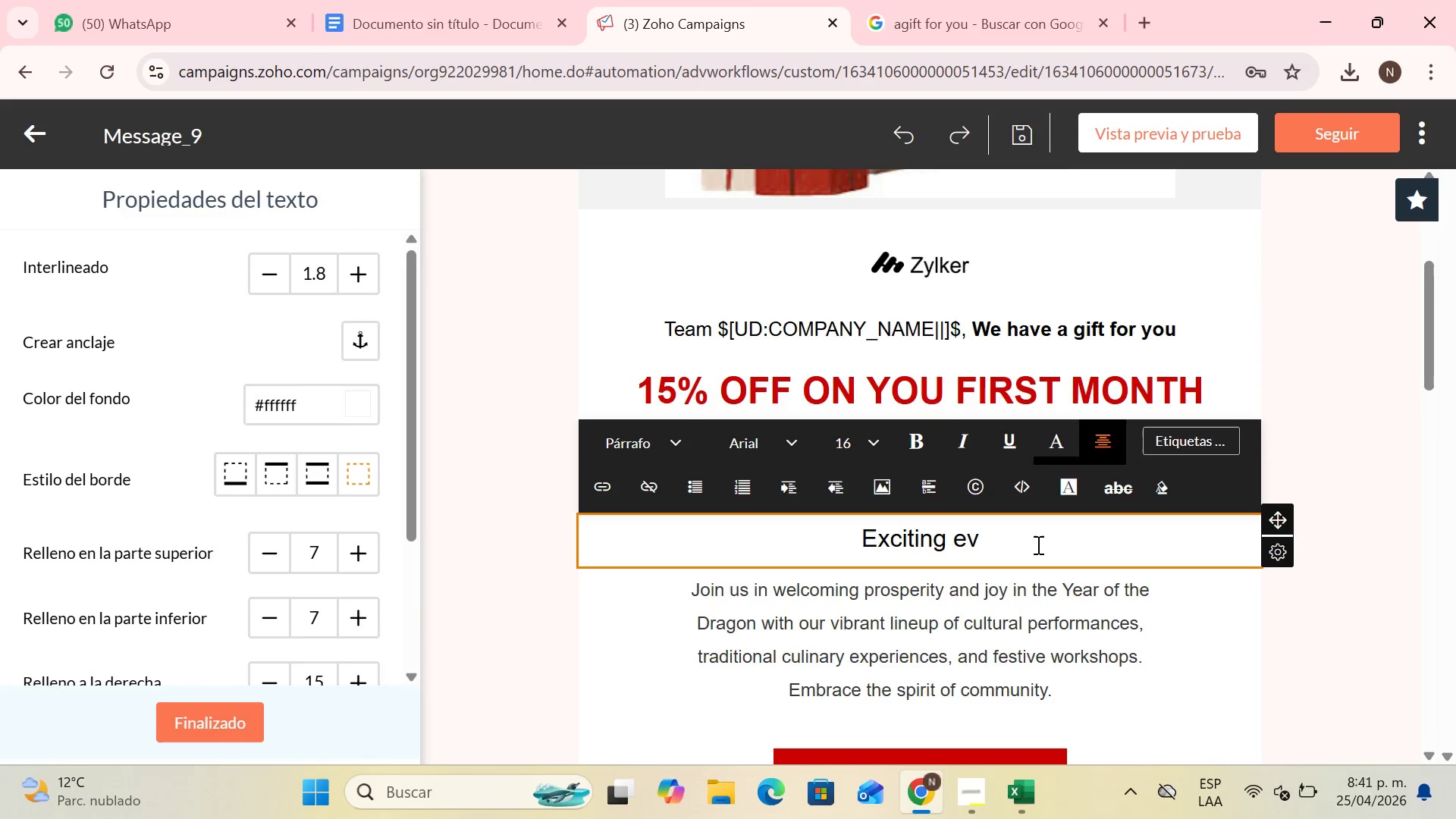 
key(Backspace)
 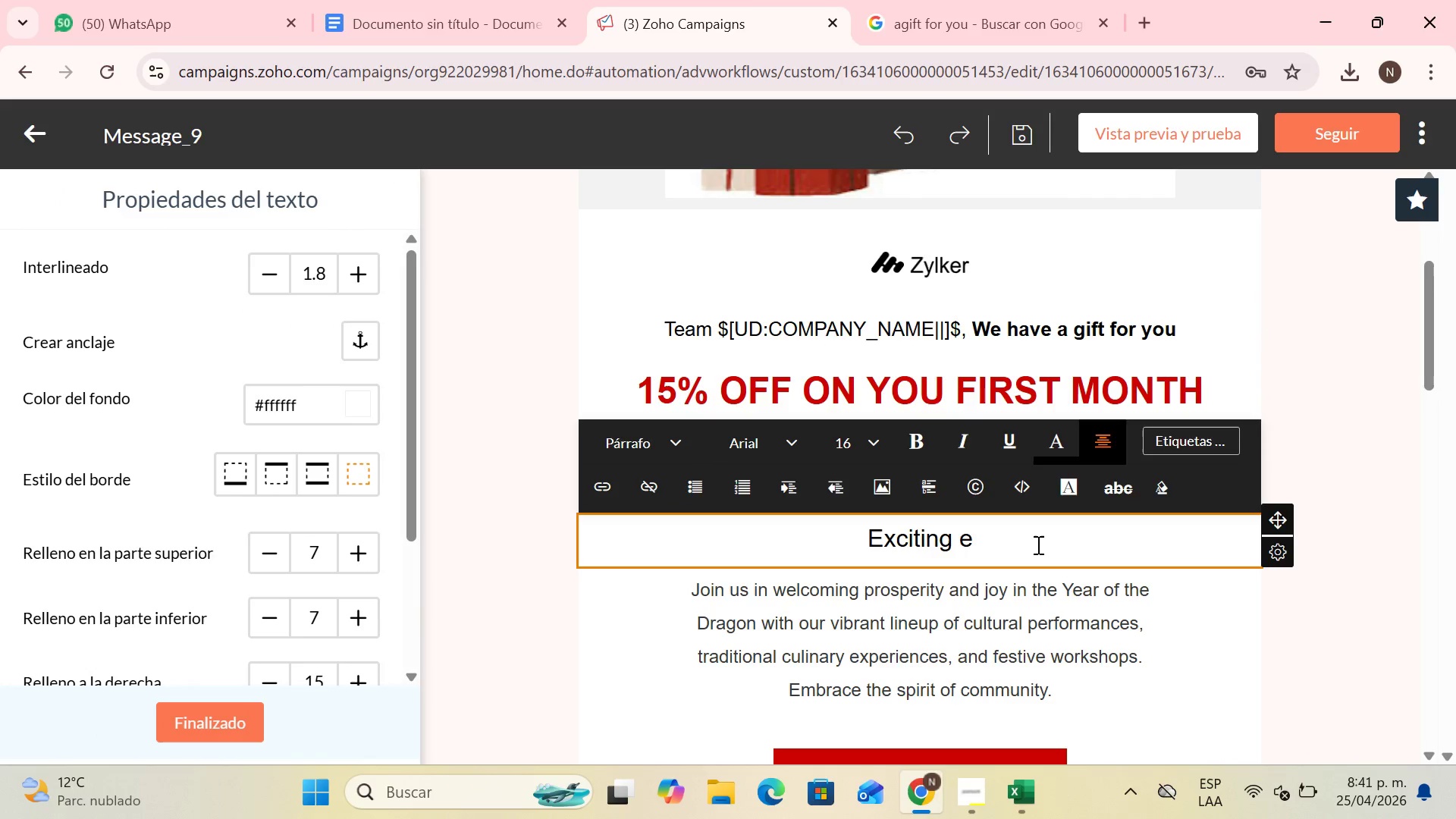 
key(Backspace)
 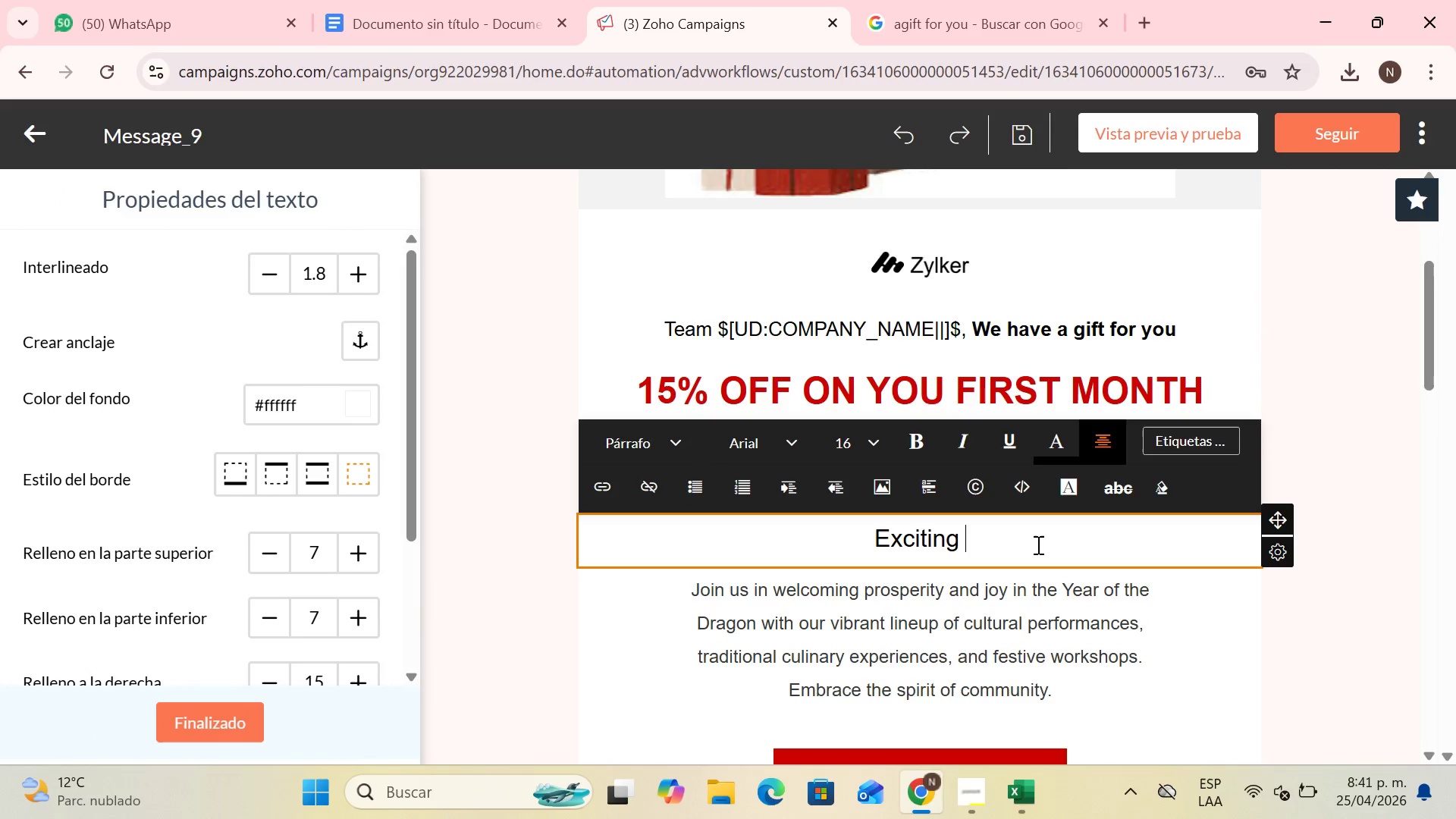 
key(Backspace)
 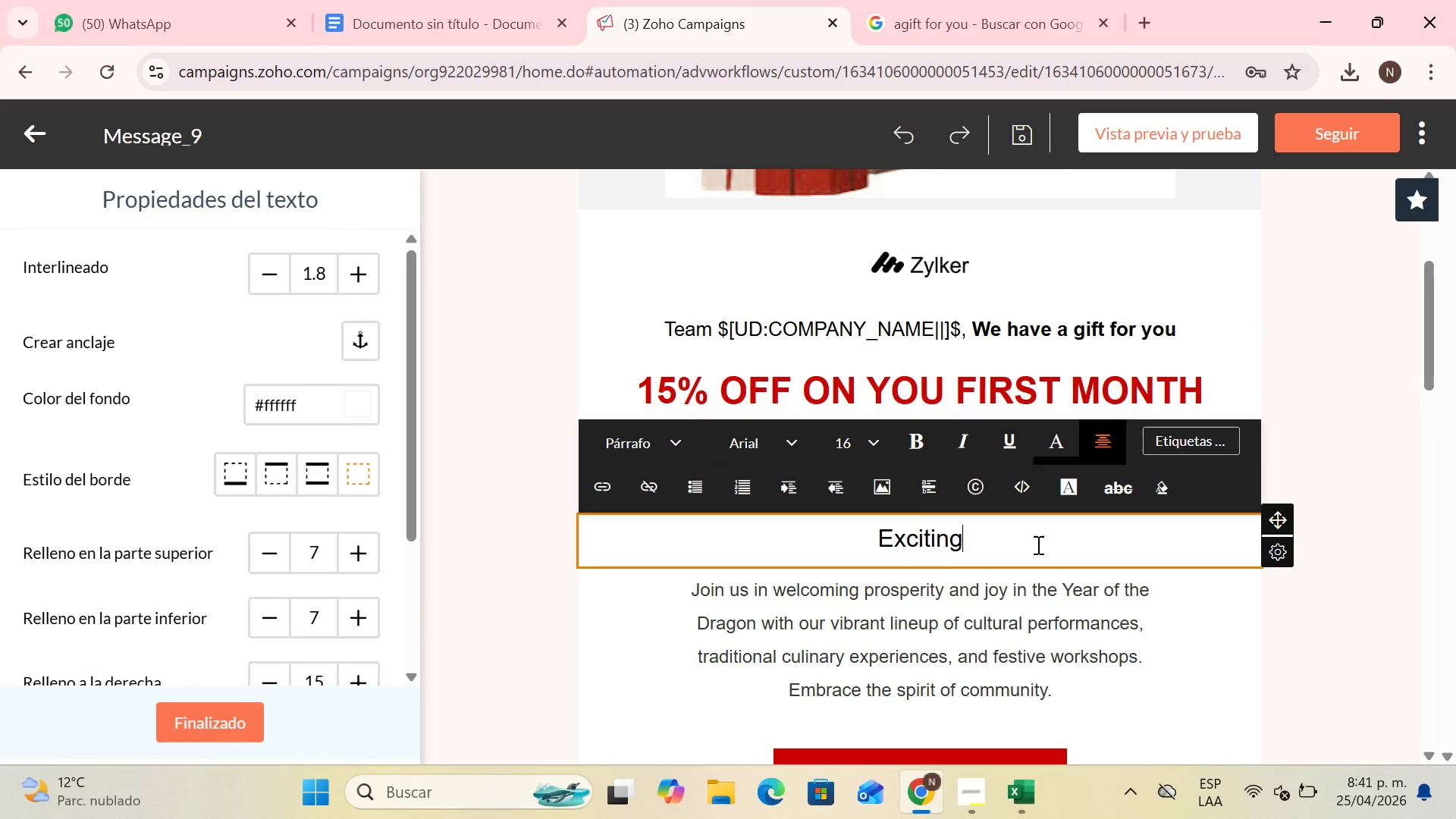 
key(Backspace)
 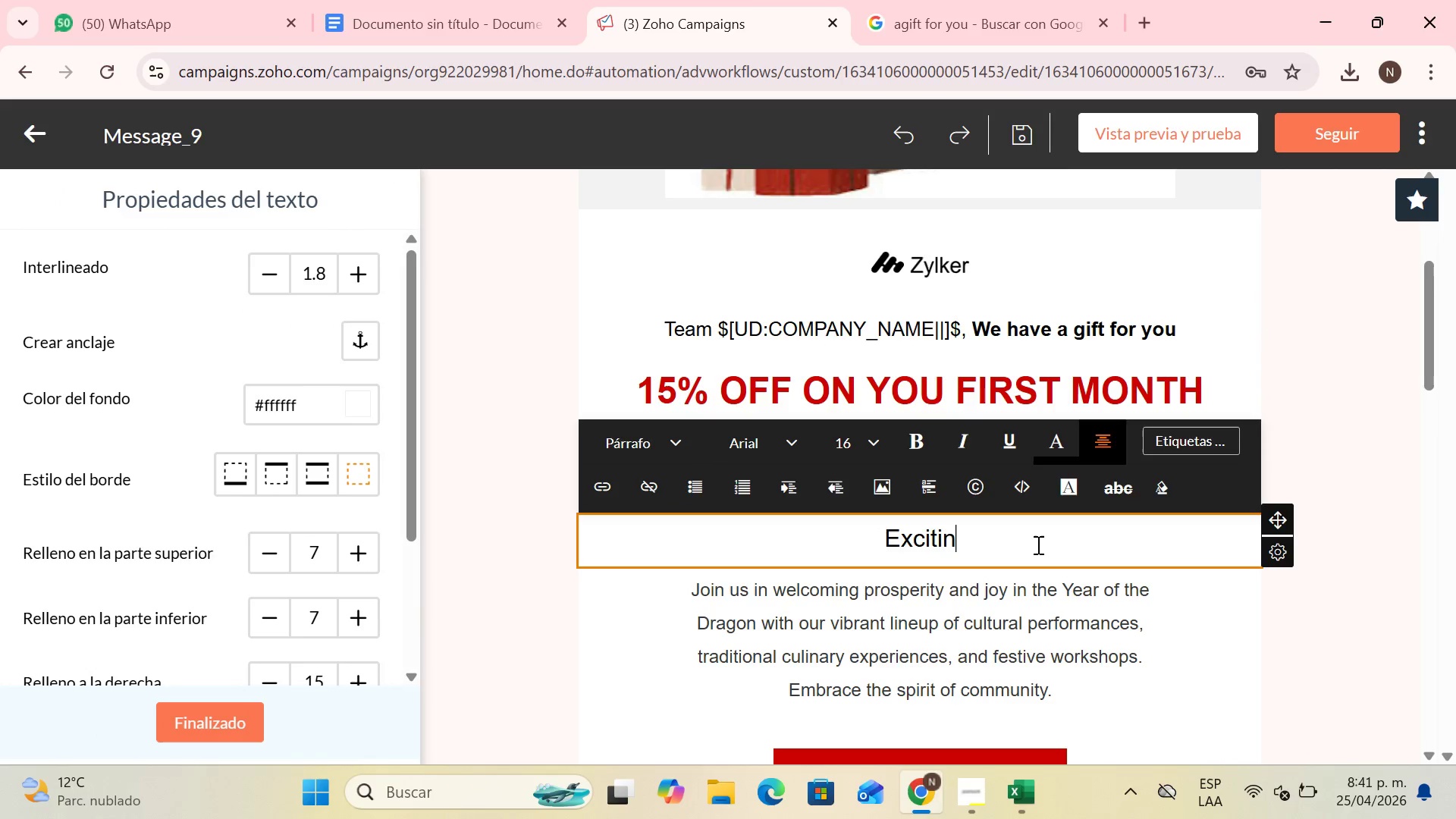 
key(Backspace)
 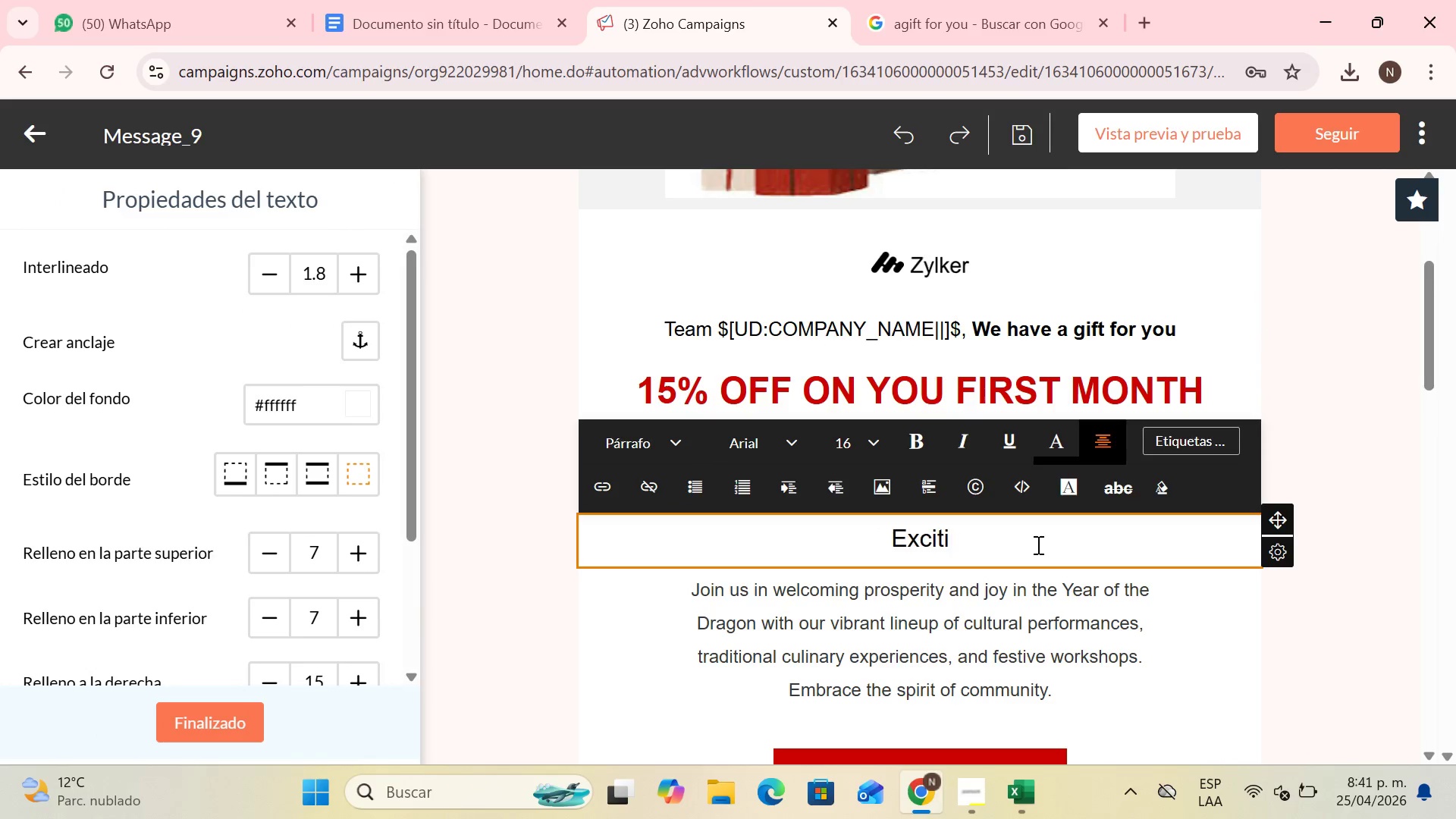 
key(Backspace)
 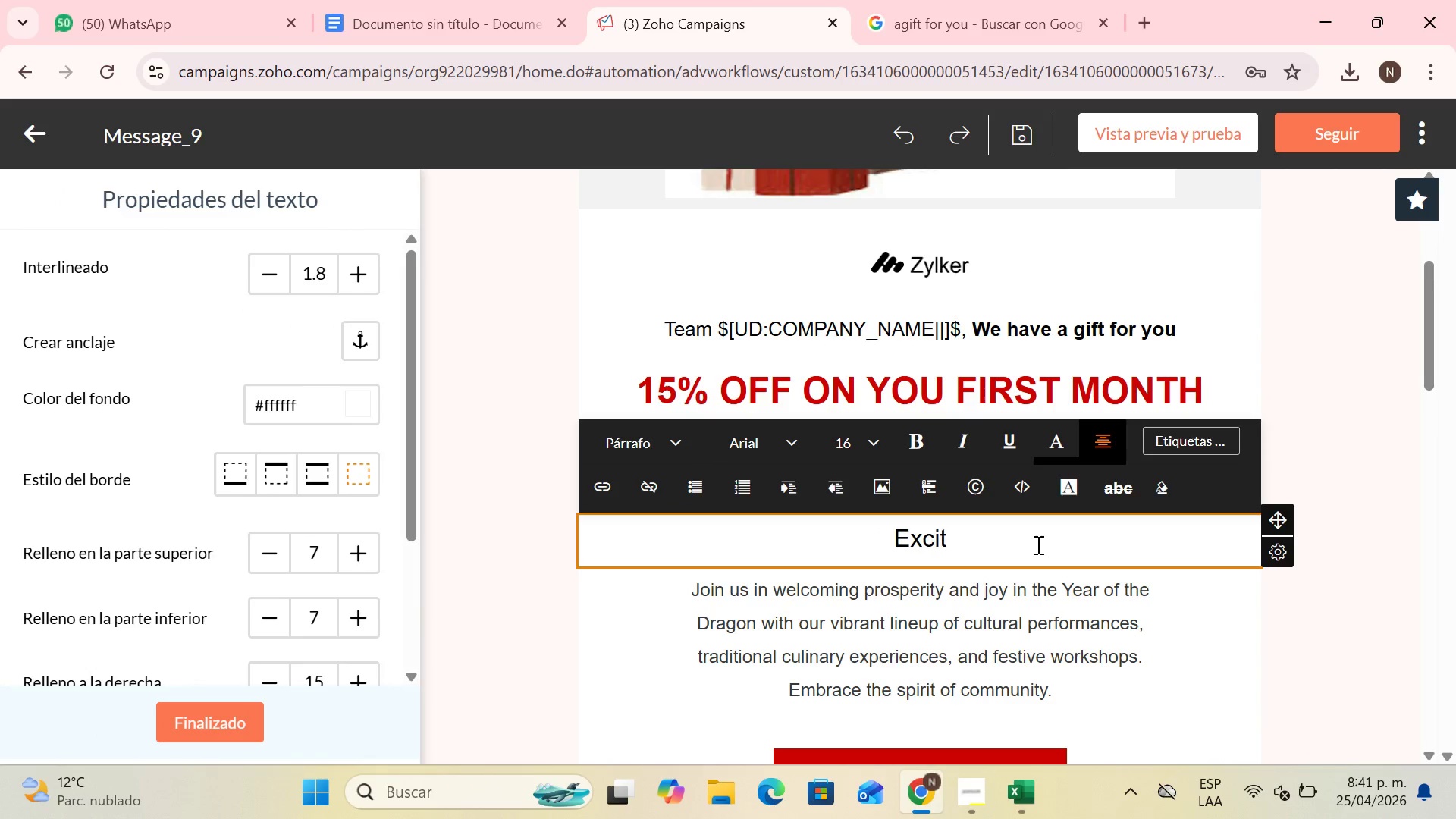 
key(Backspace)
 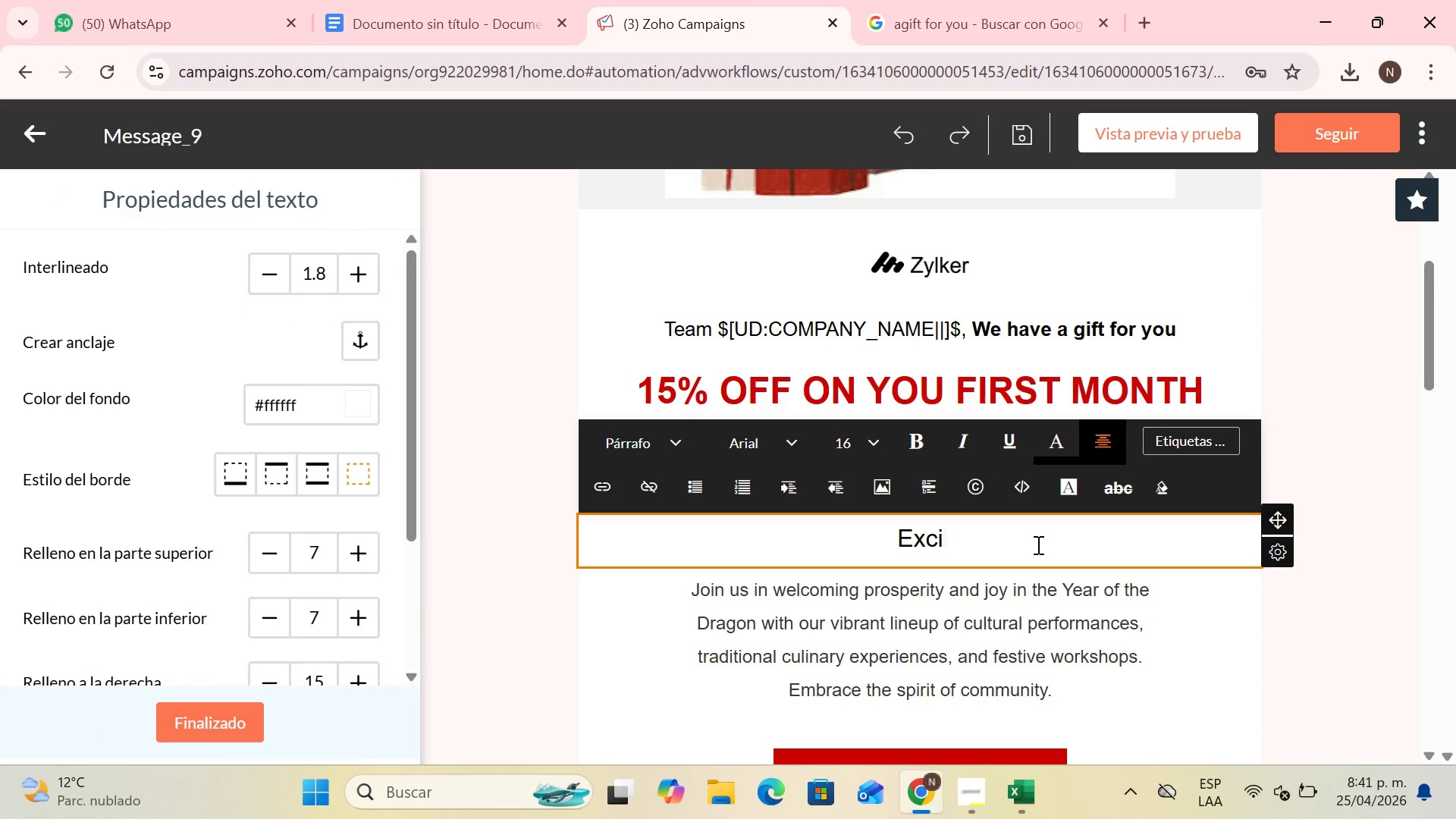 
key(Backspace)
 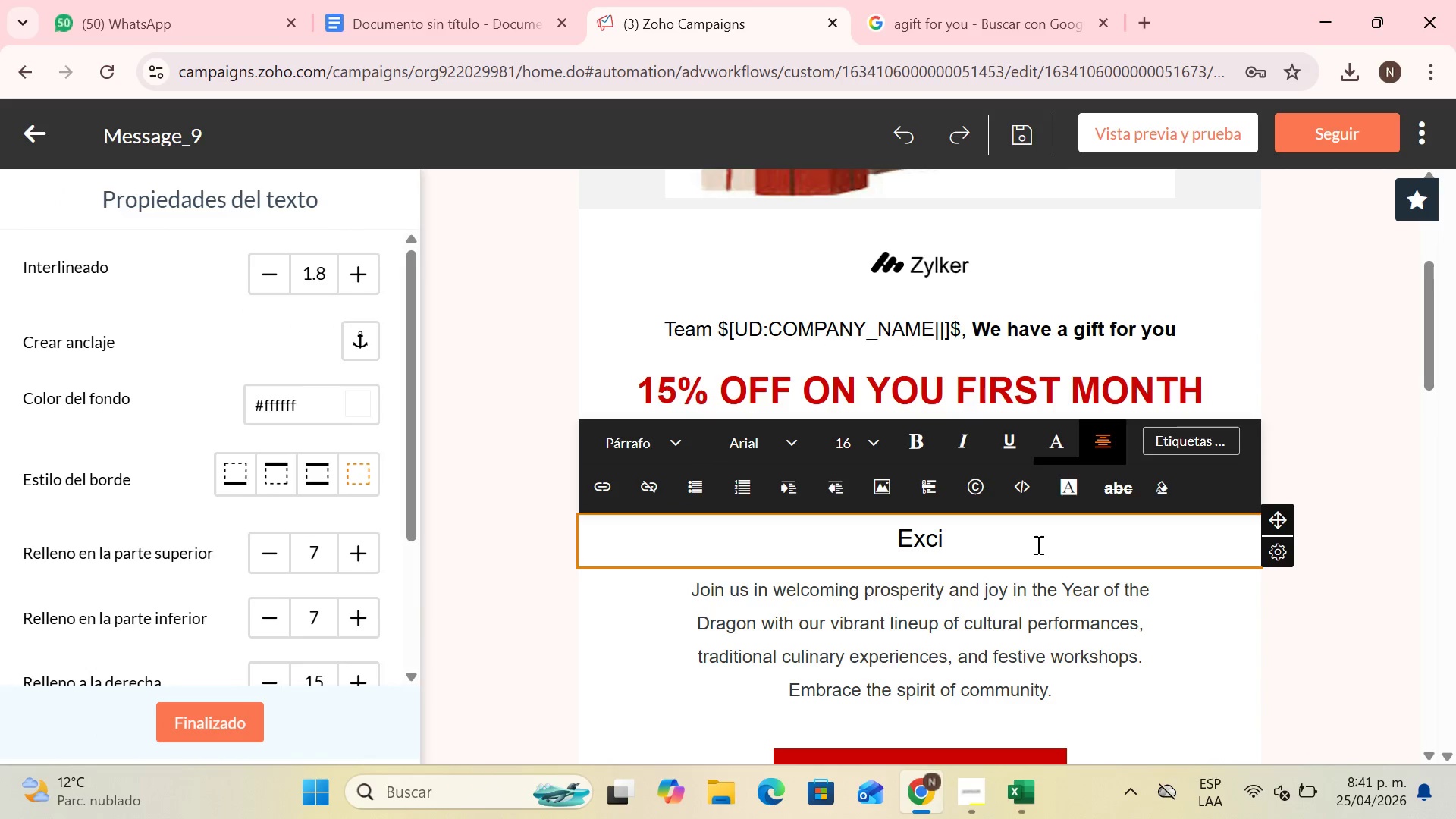 
key(Backspace)
 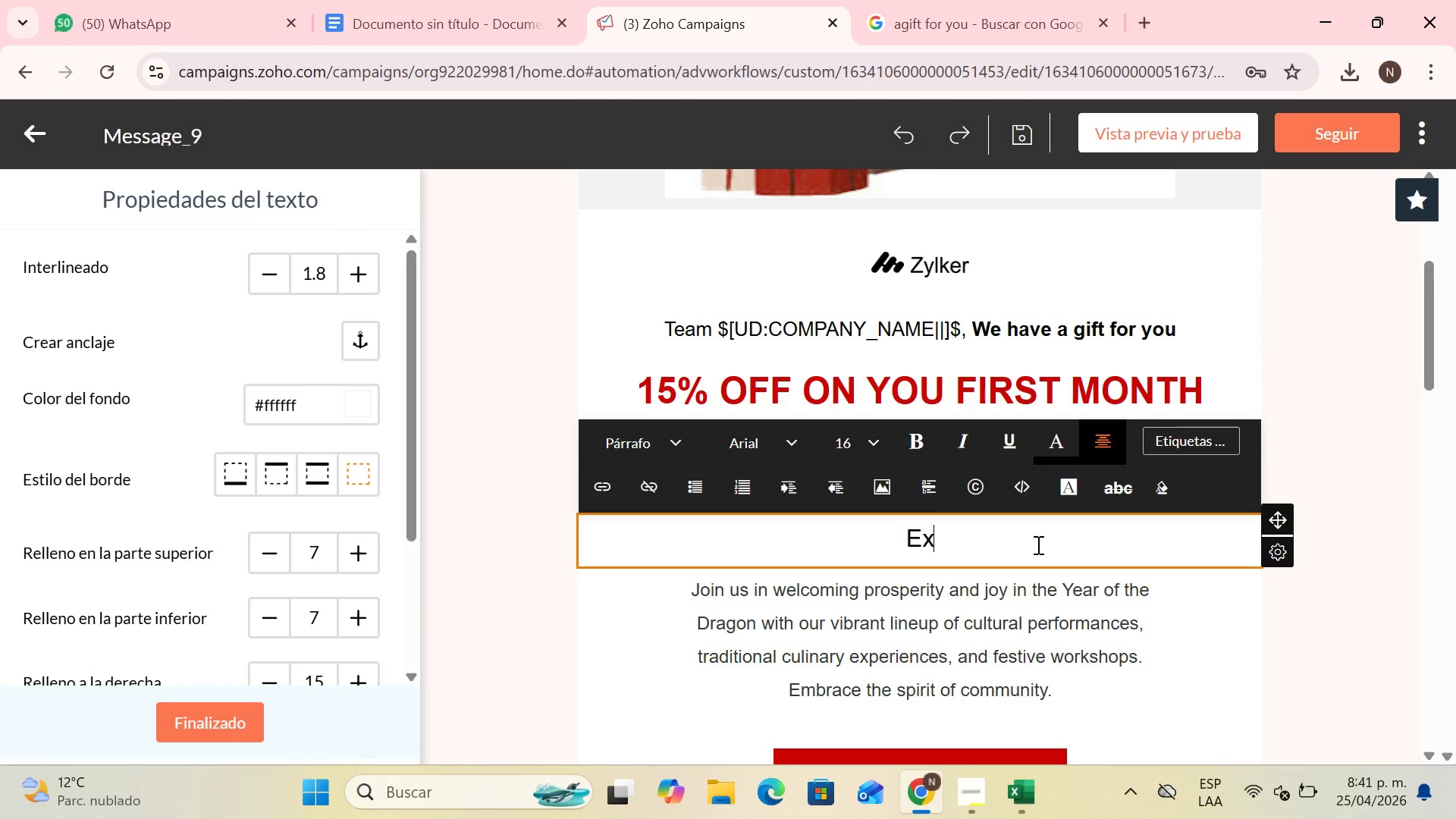 
key(Backspace)
 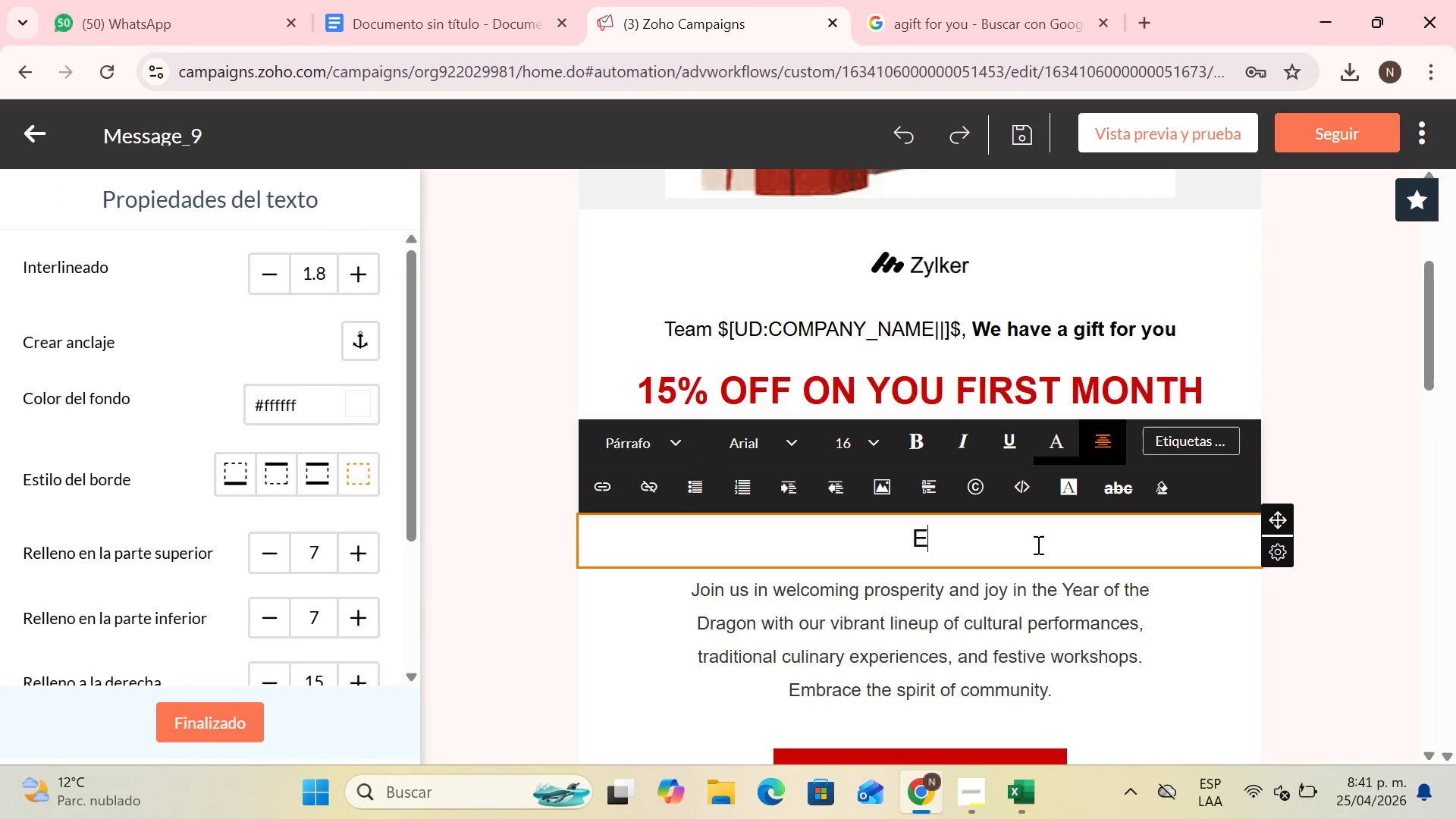 
key(Backspace)
 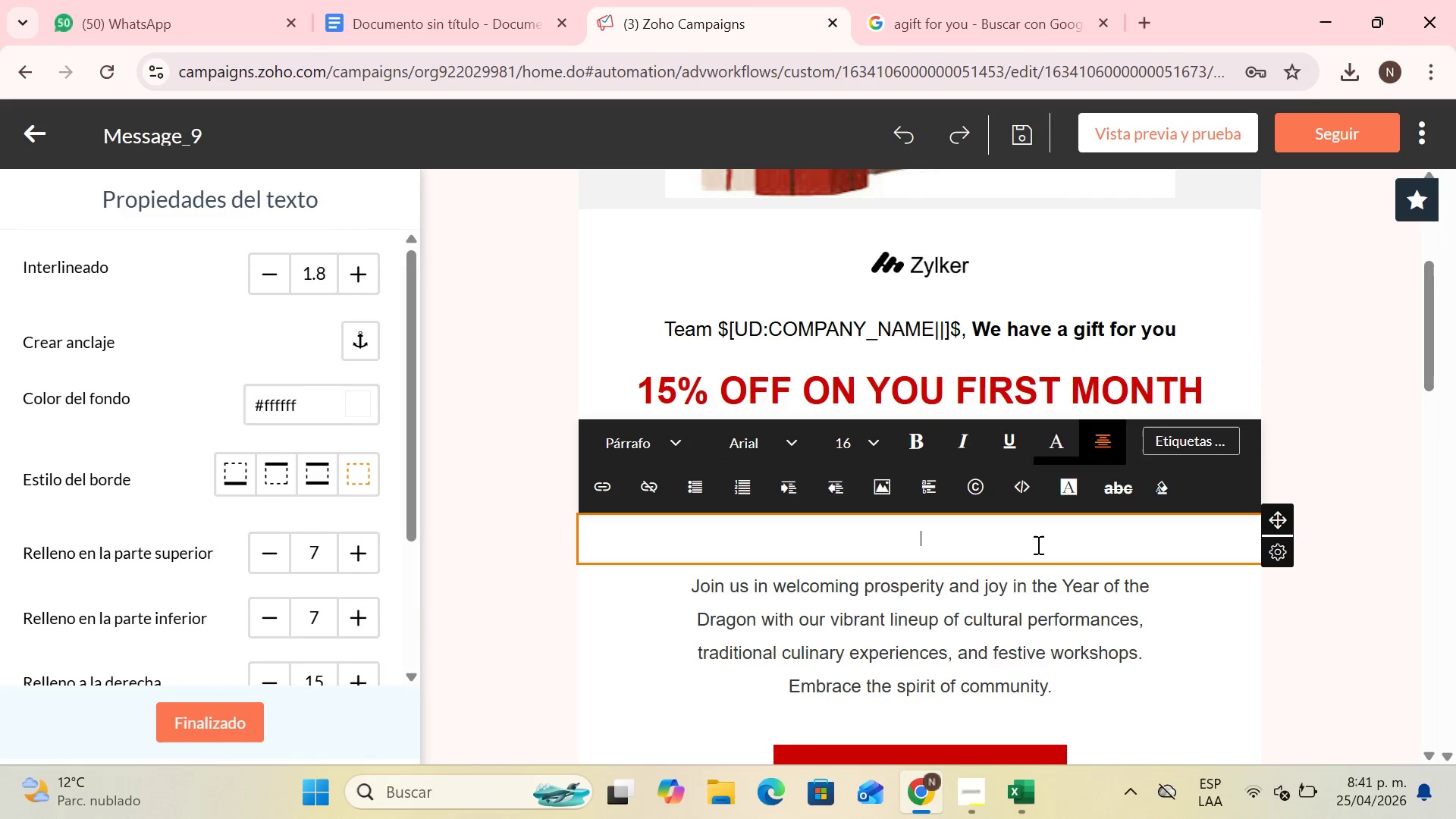 
key(Backspace)
 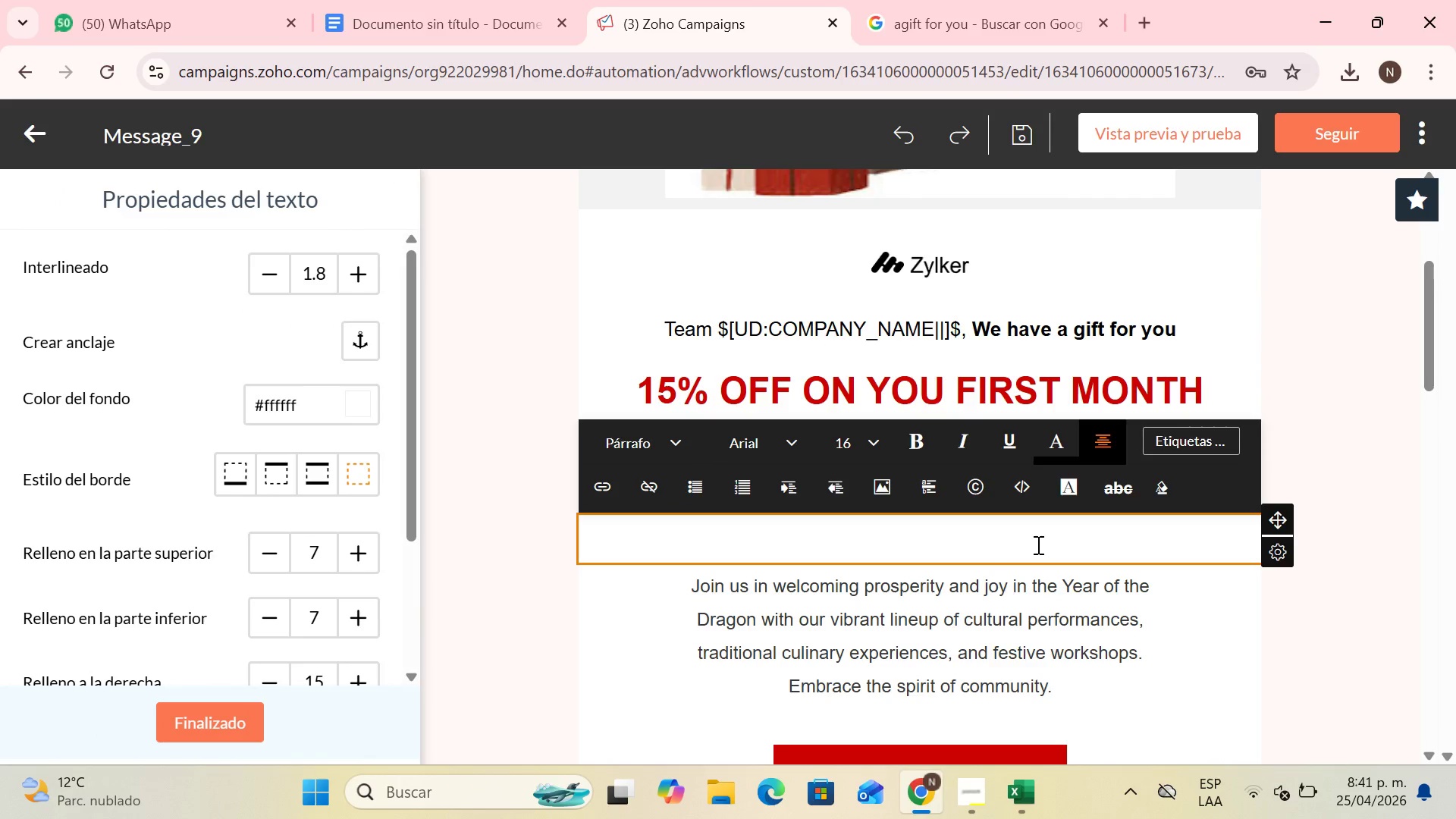 
wait(8.0)
 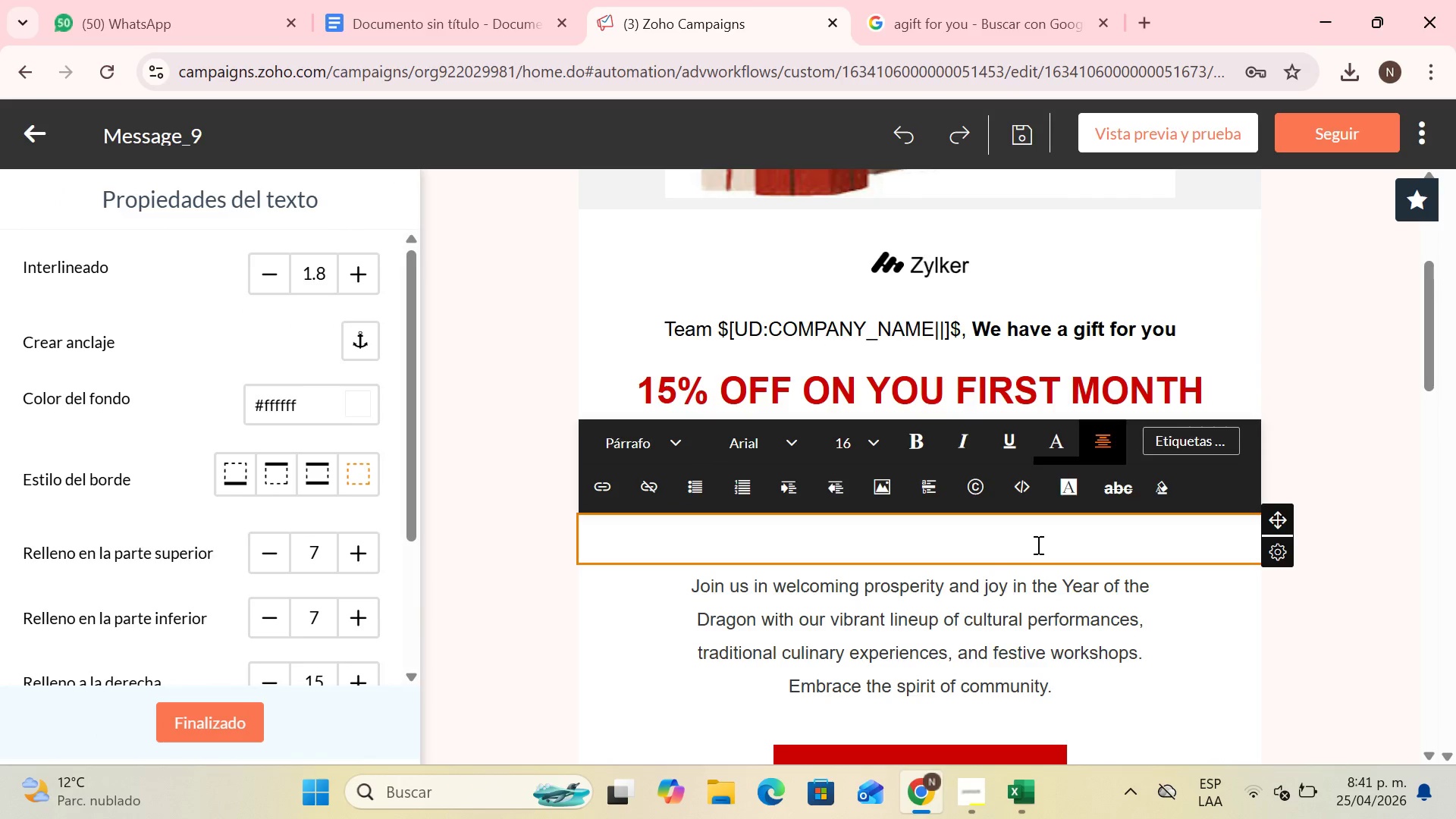 
type(Just for today)
 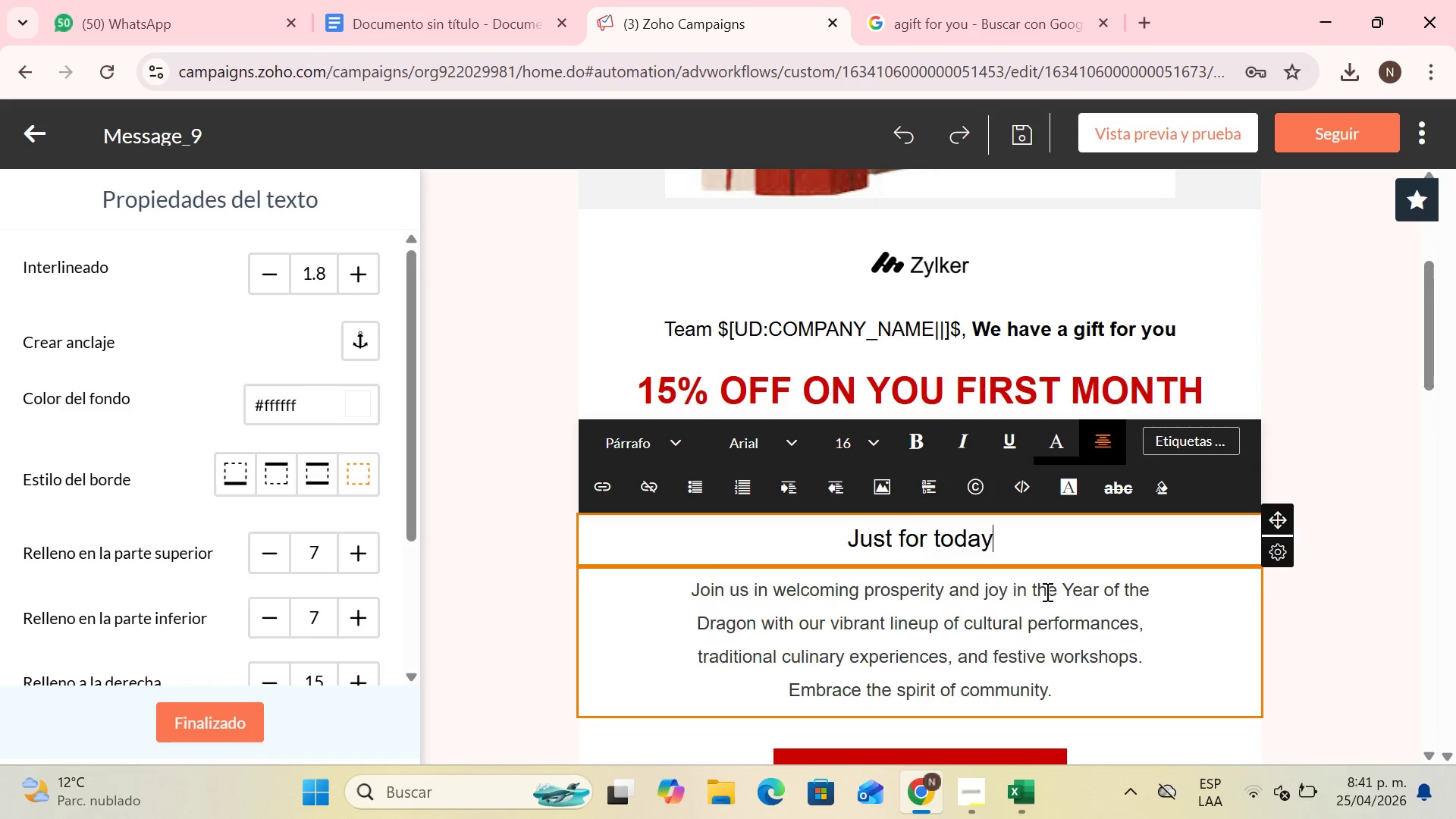 
left_click([1034, 611])
 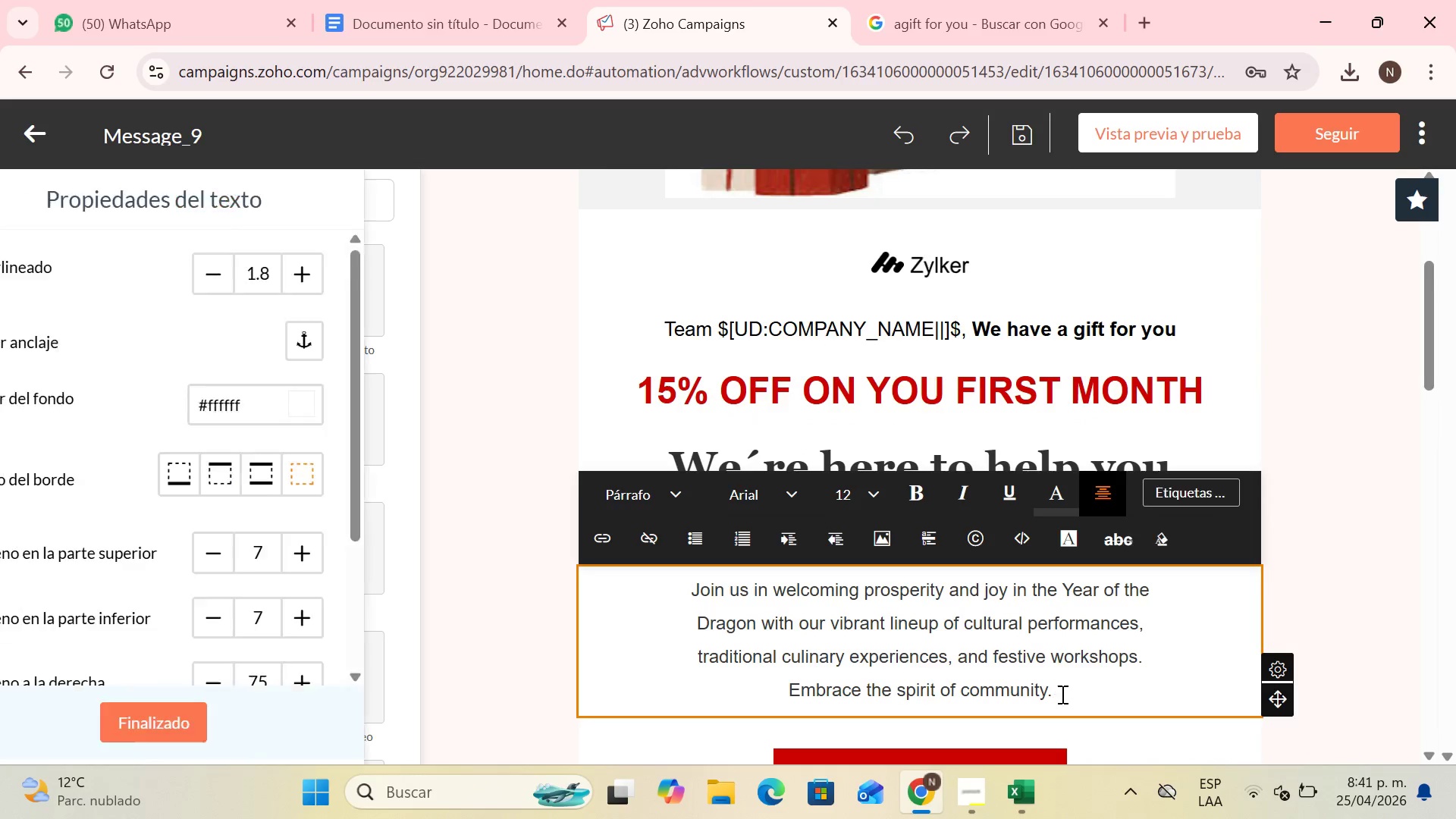 
left_click_drag(start_coordinate=[1062, 695], to_coordinate=[698, 583])
 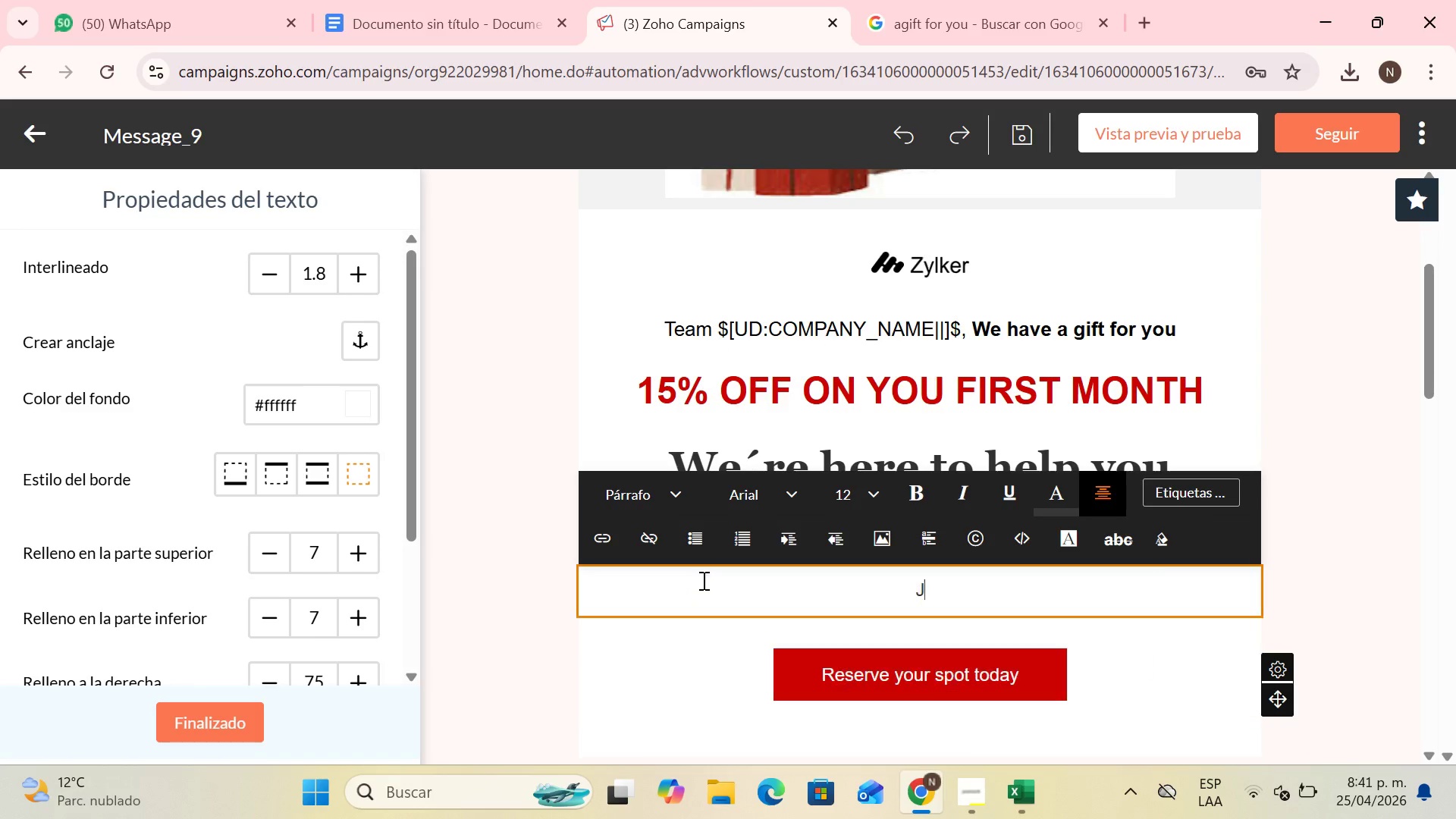 
key(Backspace)
 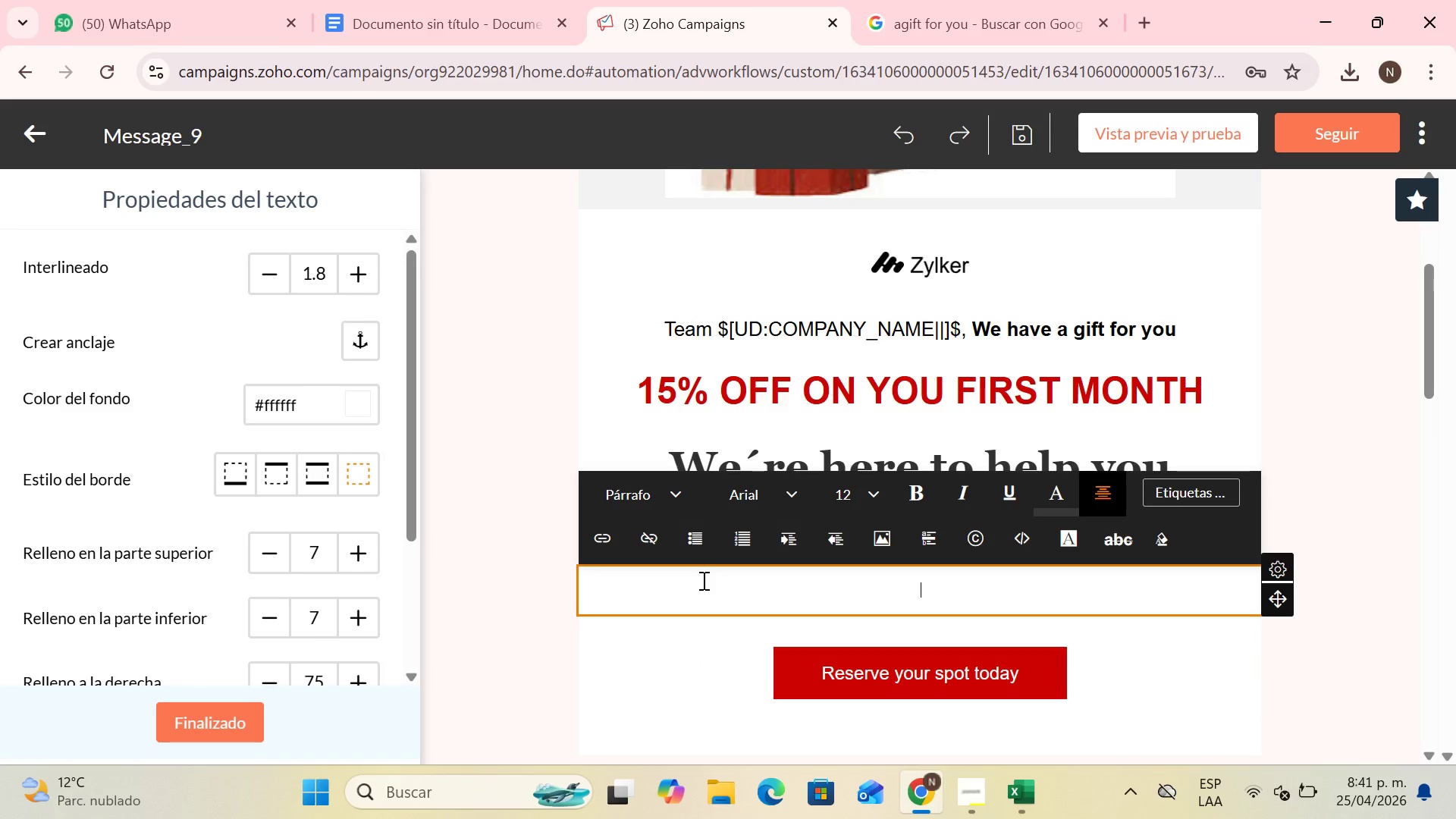 
key(Backspace)
 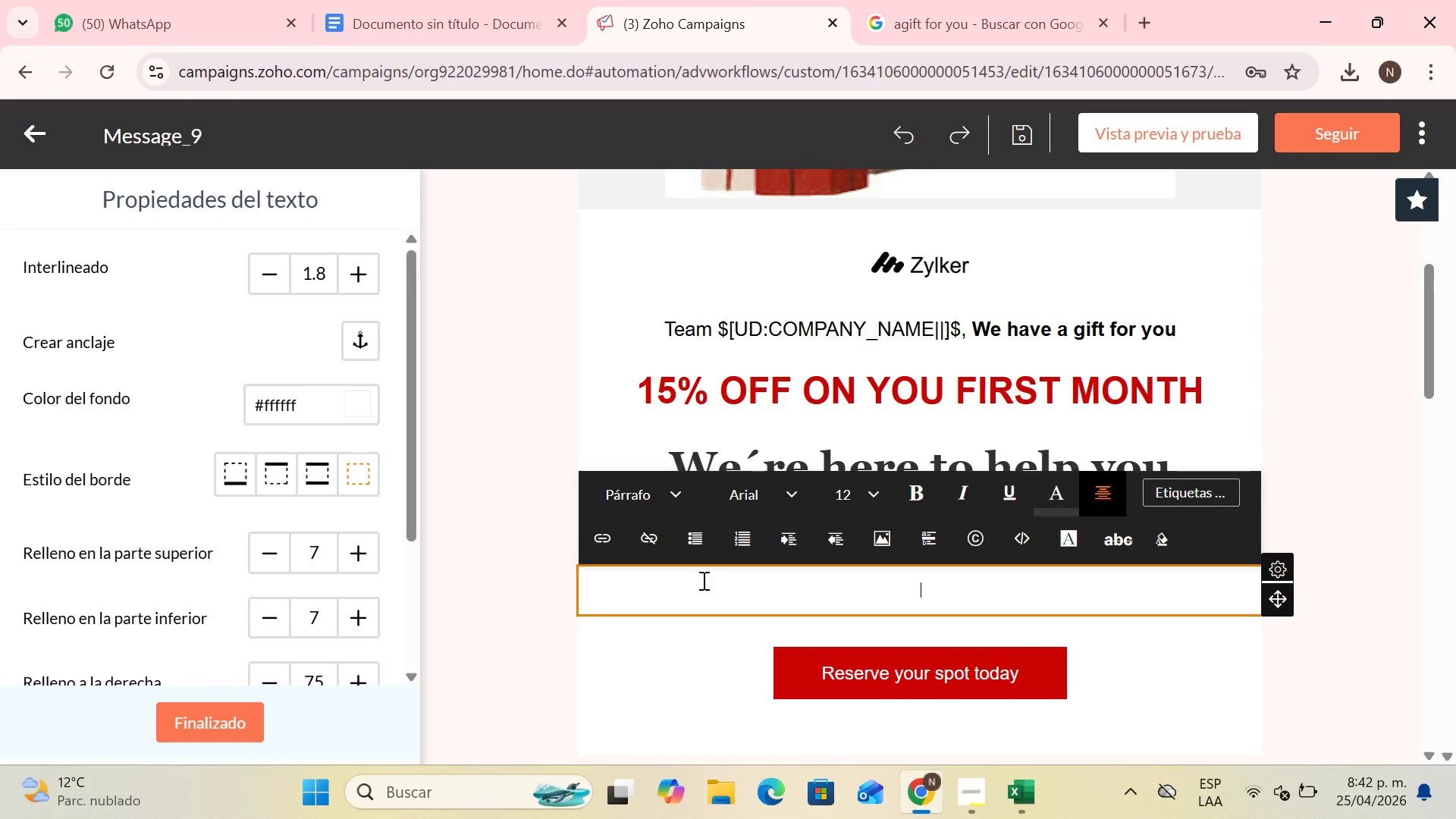 
wait(53.88)
 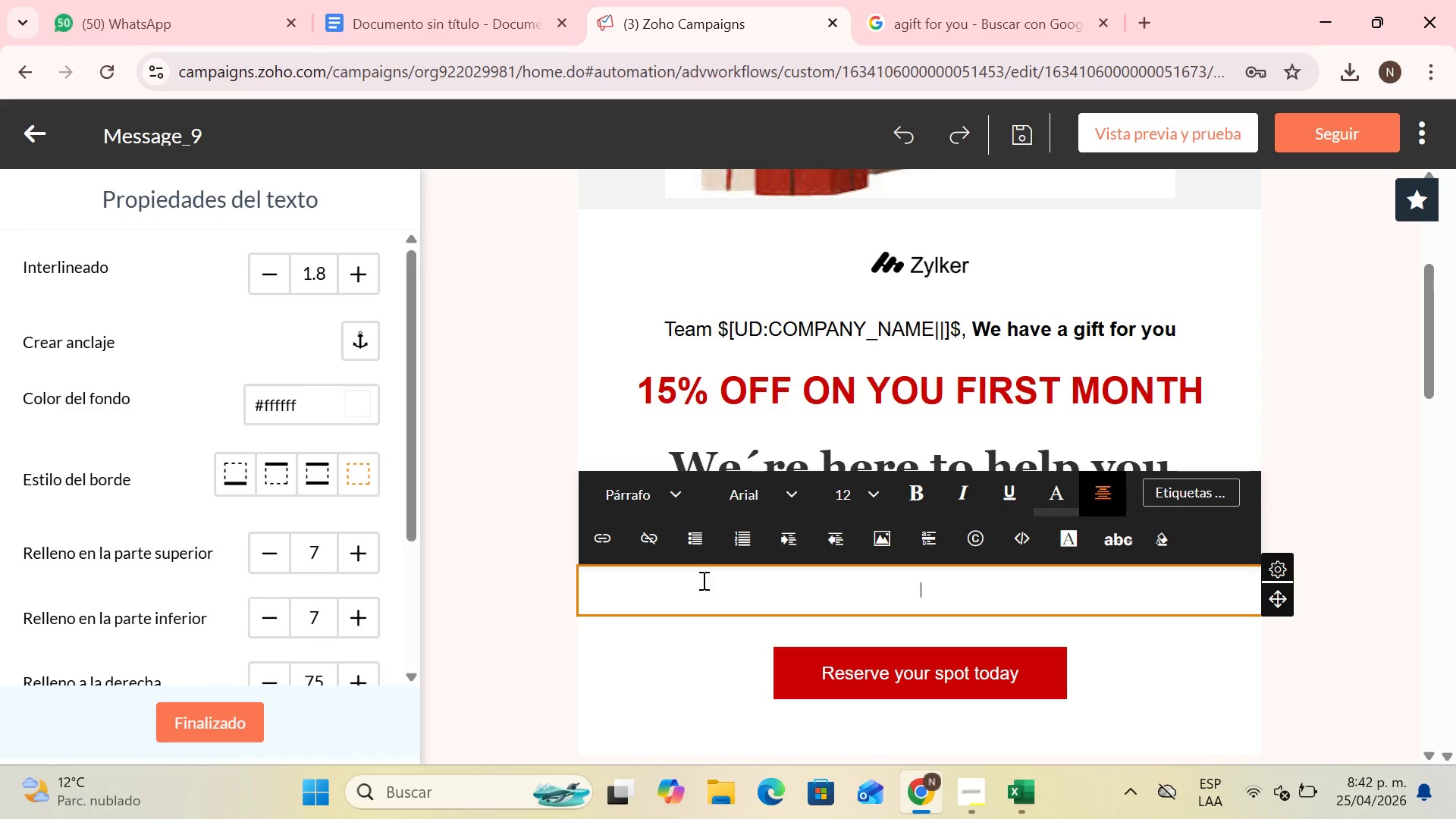 
type(Today for trustingus )
key(Backspace)
key(Backspace)
key(Backspace)
type( us, we want to give you 15% off on your )
key(Backspace)
key(Backspace)
key(Backspace)
key(Backspace)
key(Backspace)
type(ou)
 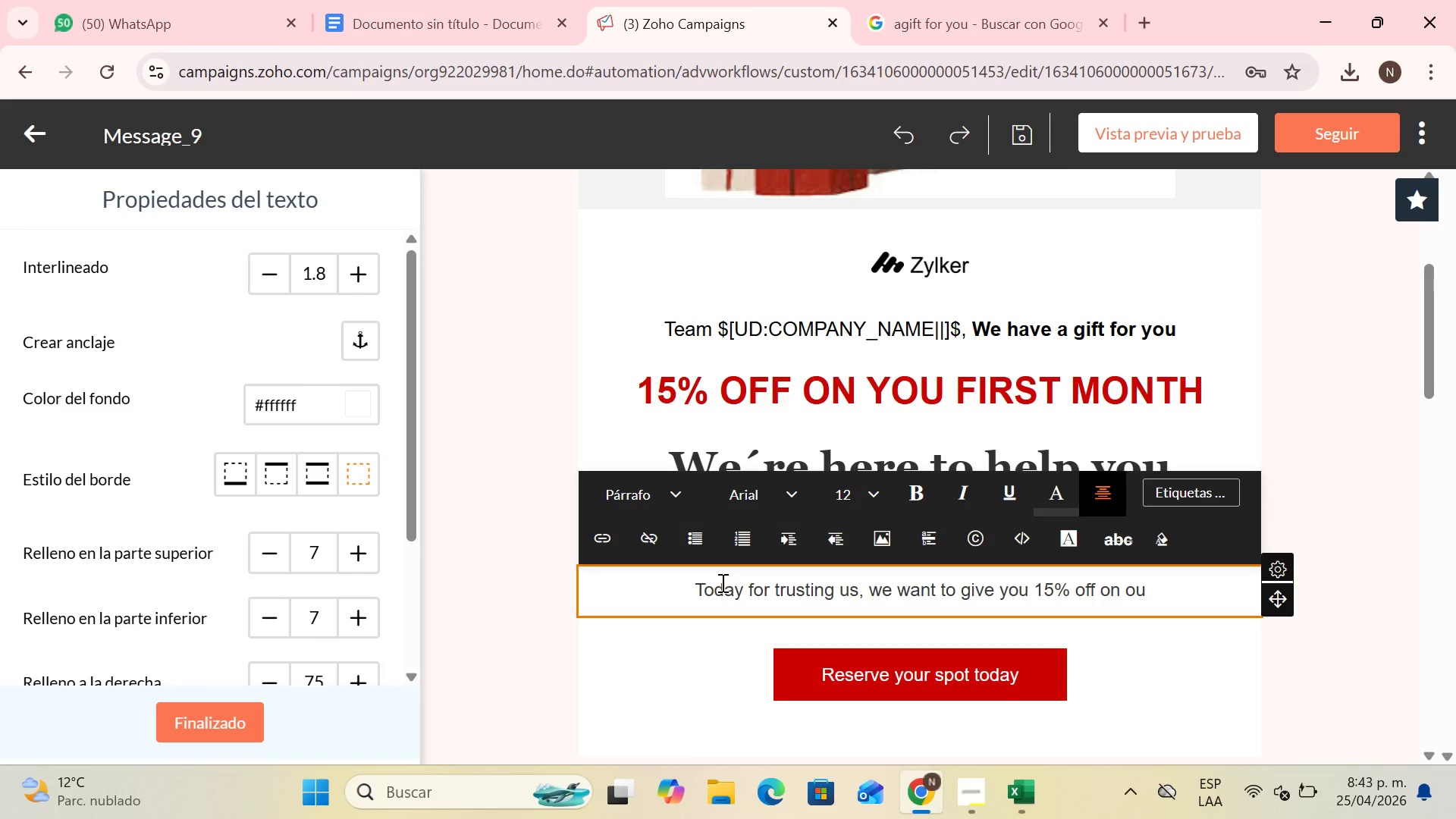 
type(r  s)
key(Backspace)
key(Backspace)
type(sus)
key(Backspace)
type(bscription so)
key(Backspace)
key(Backspace)
key(Backspace)
type(, so that we can start togother to give a )
 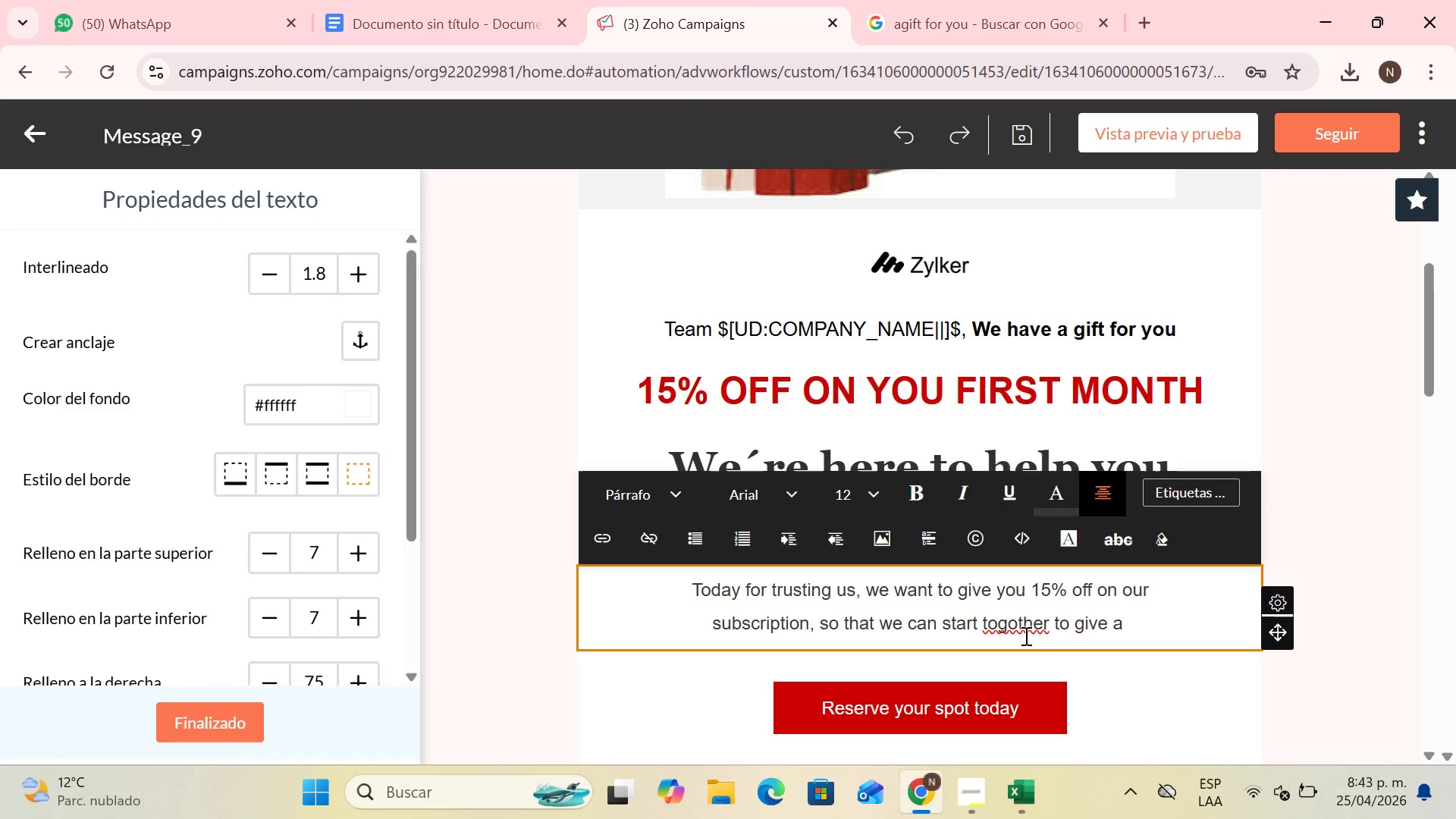 
left_click([1013, 630])
 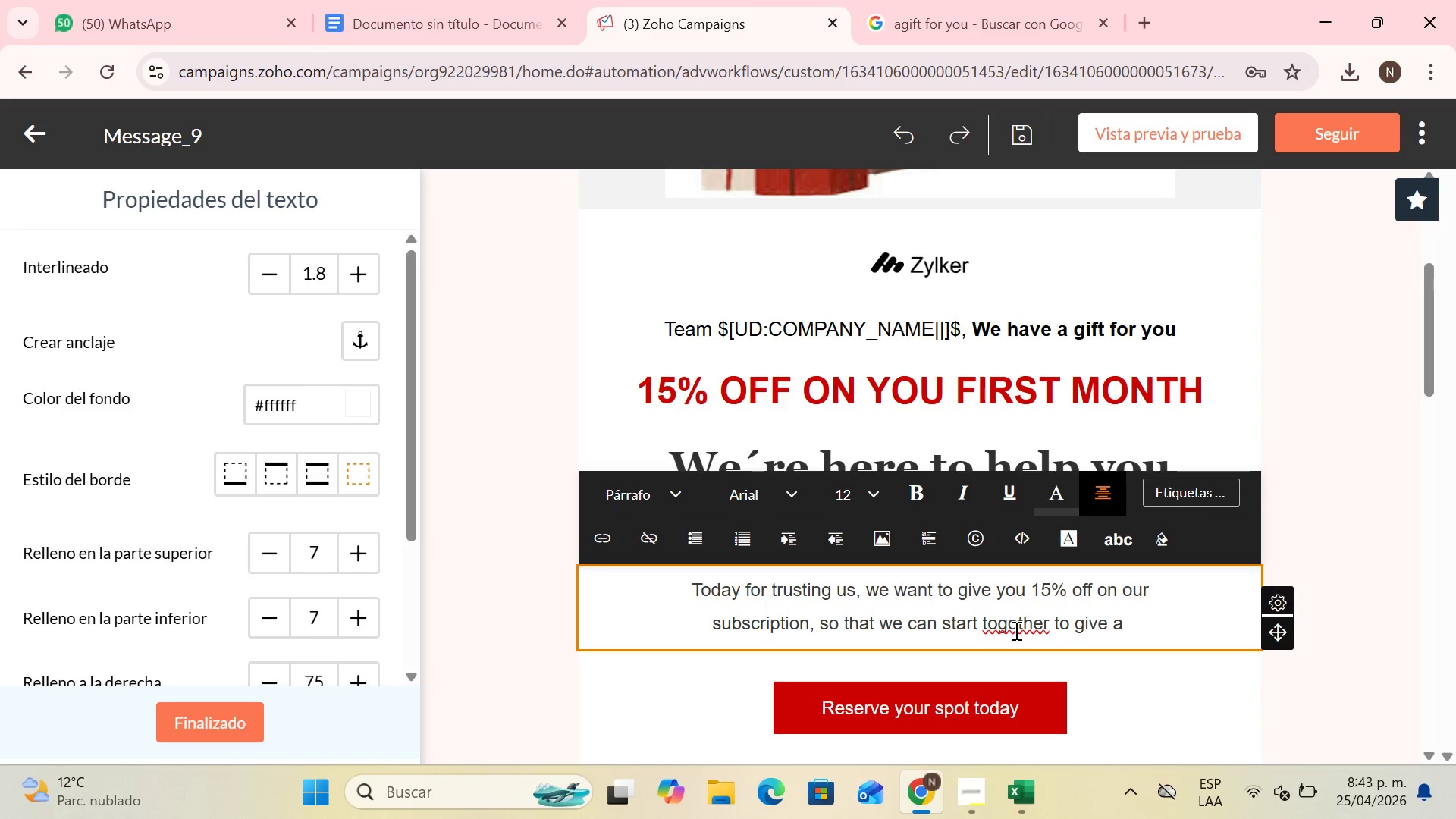 
key(Backspace)
 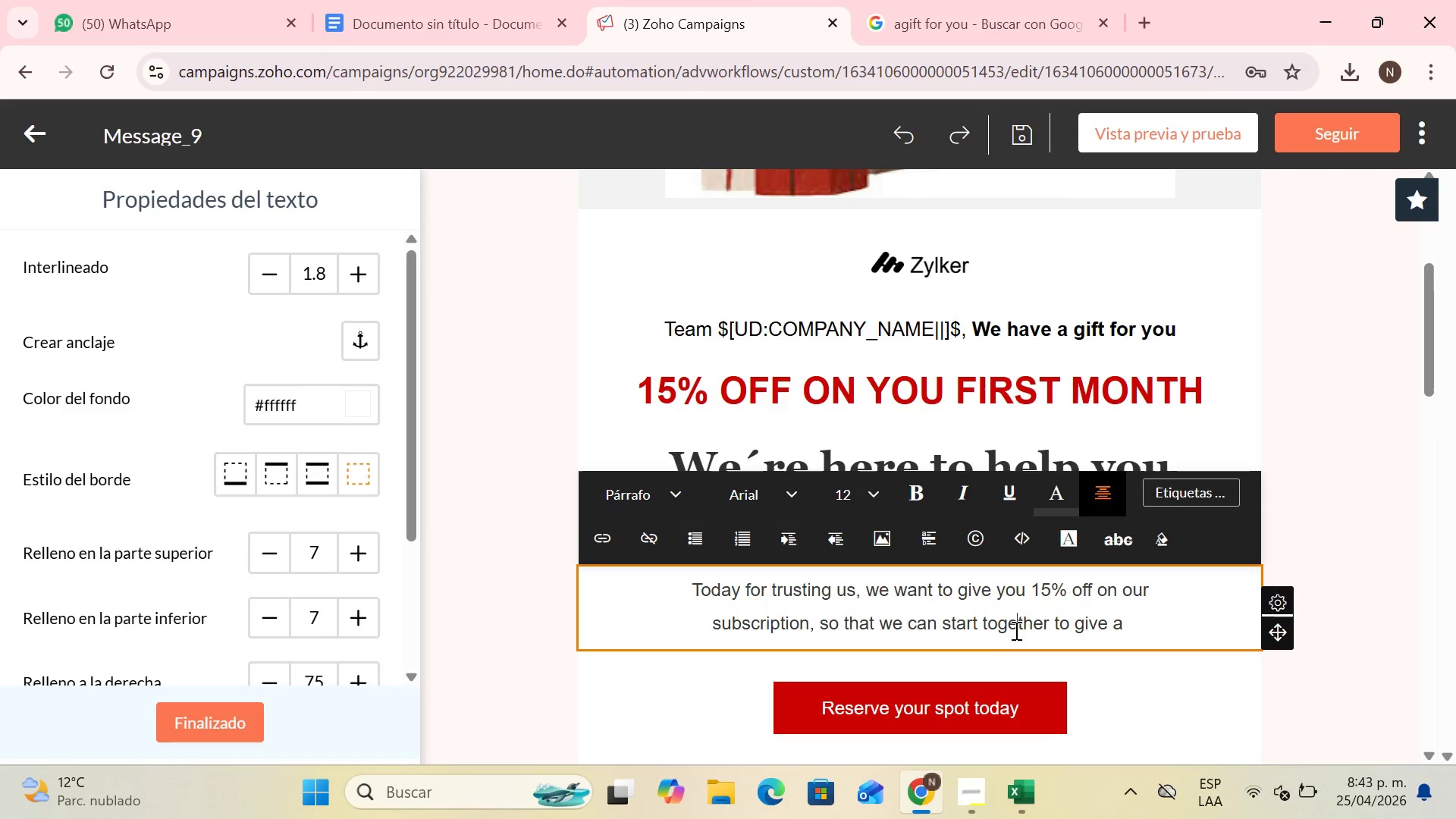 
key(E)
 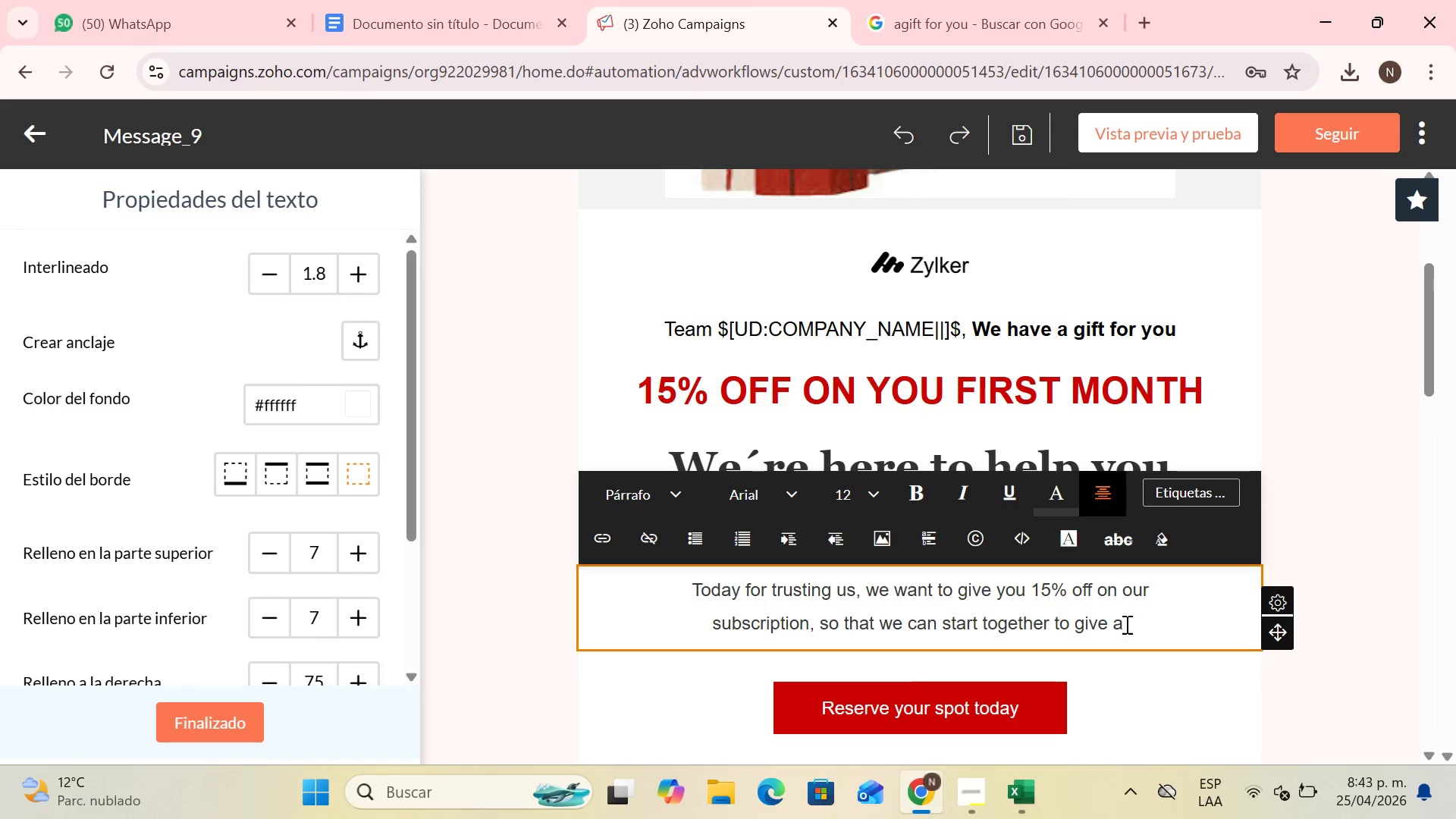 
left_click([1125, 624])
 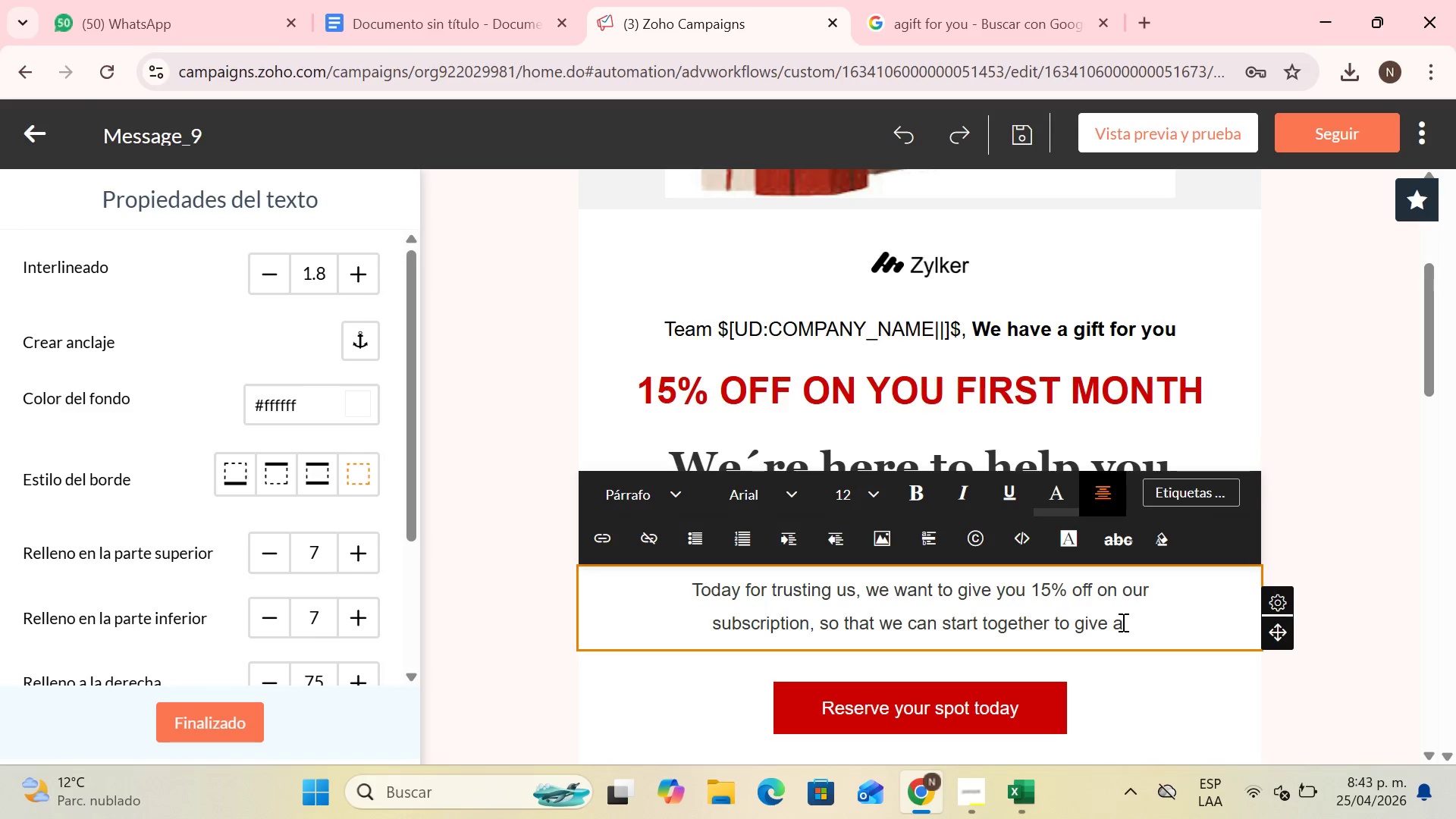 
type( betth)
key(Backspace)
type(er)
 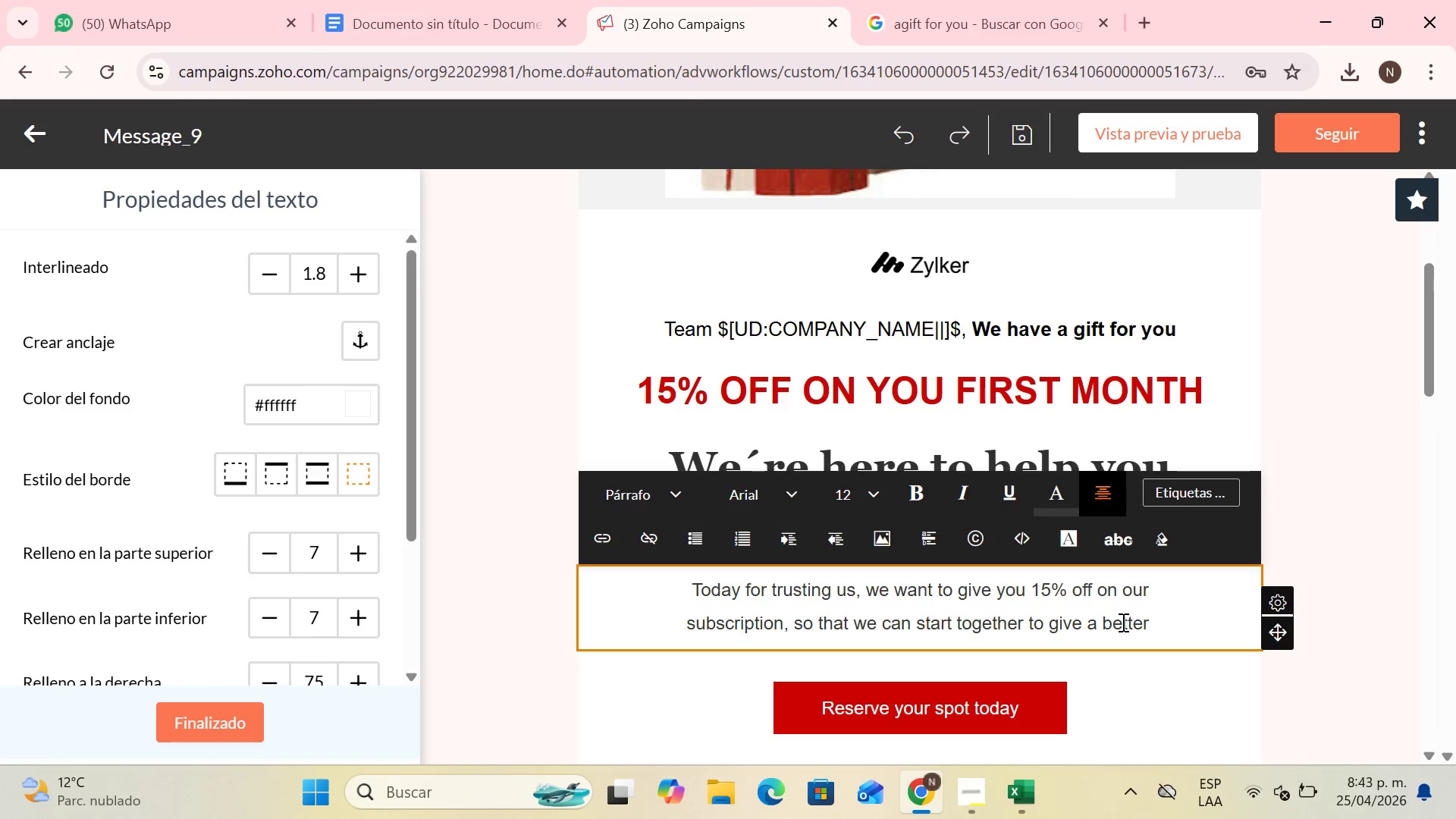 
type( experience to v)
key(Backspace)
type(yoy )
key(Backspace)
key(Backspace)
type(ur )
 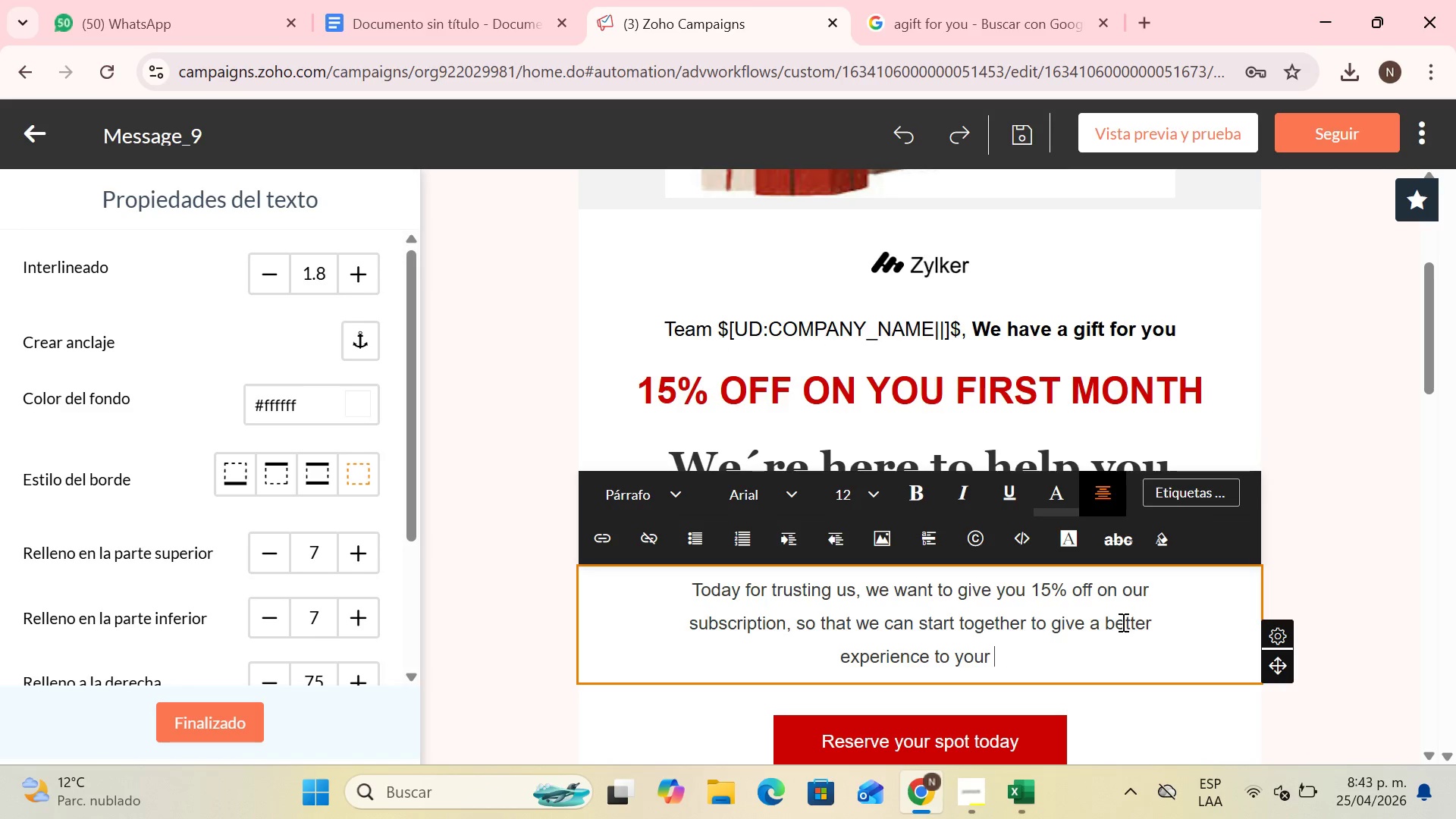 
wait(5.42)
 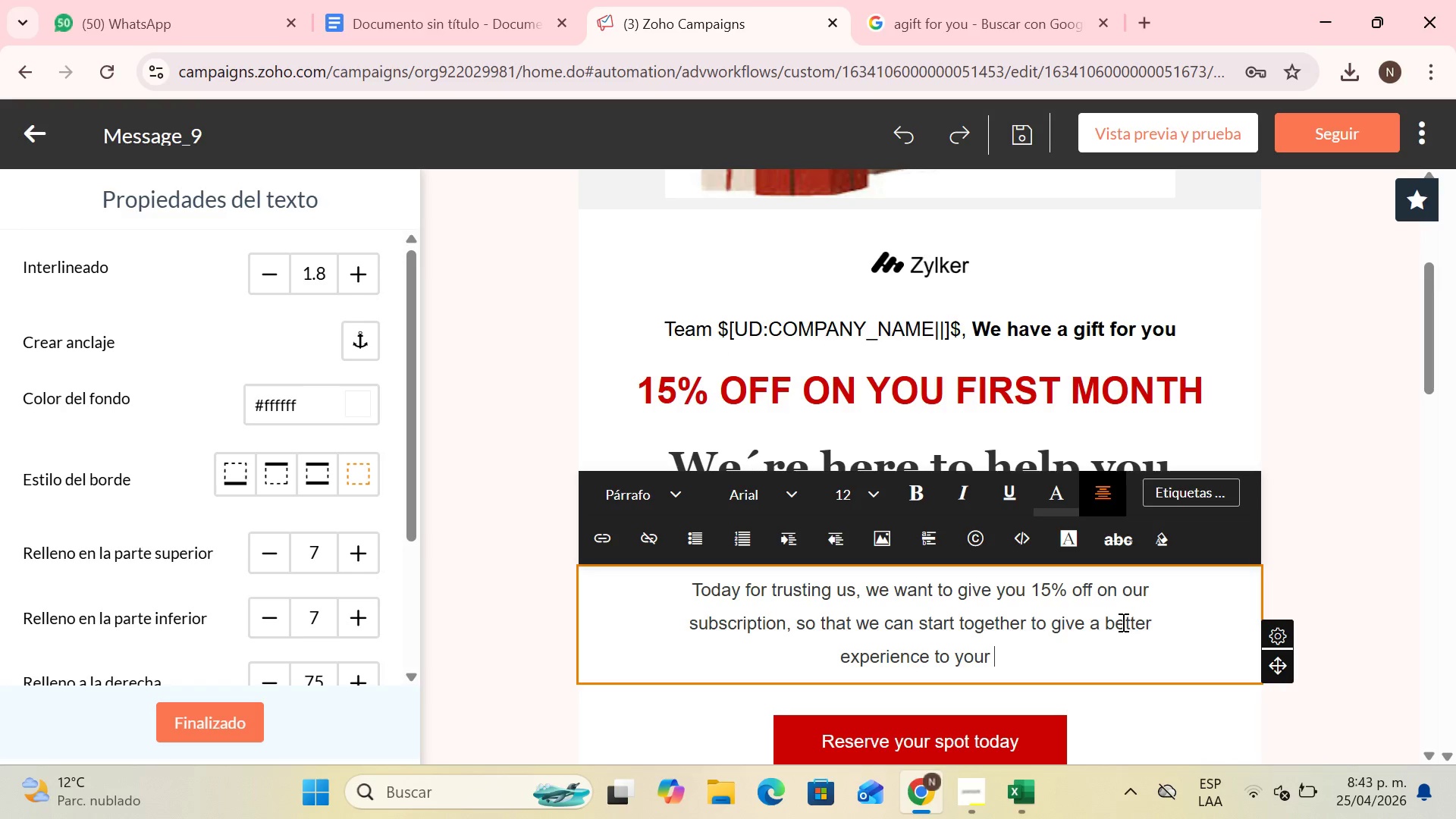 
type(premium customers)
 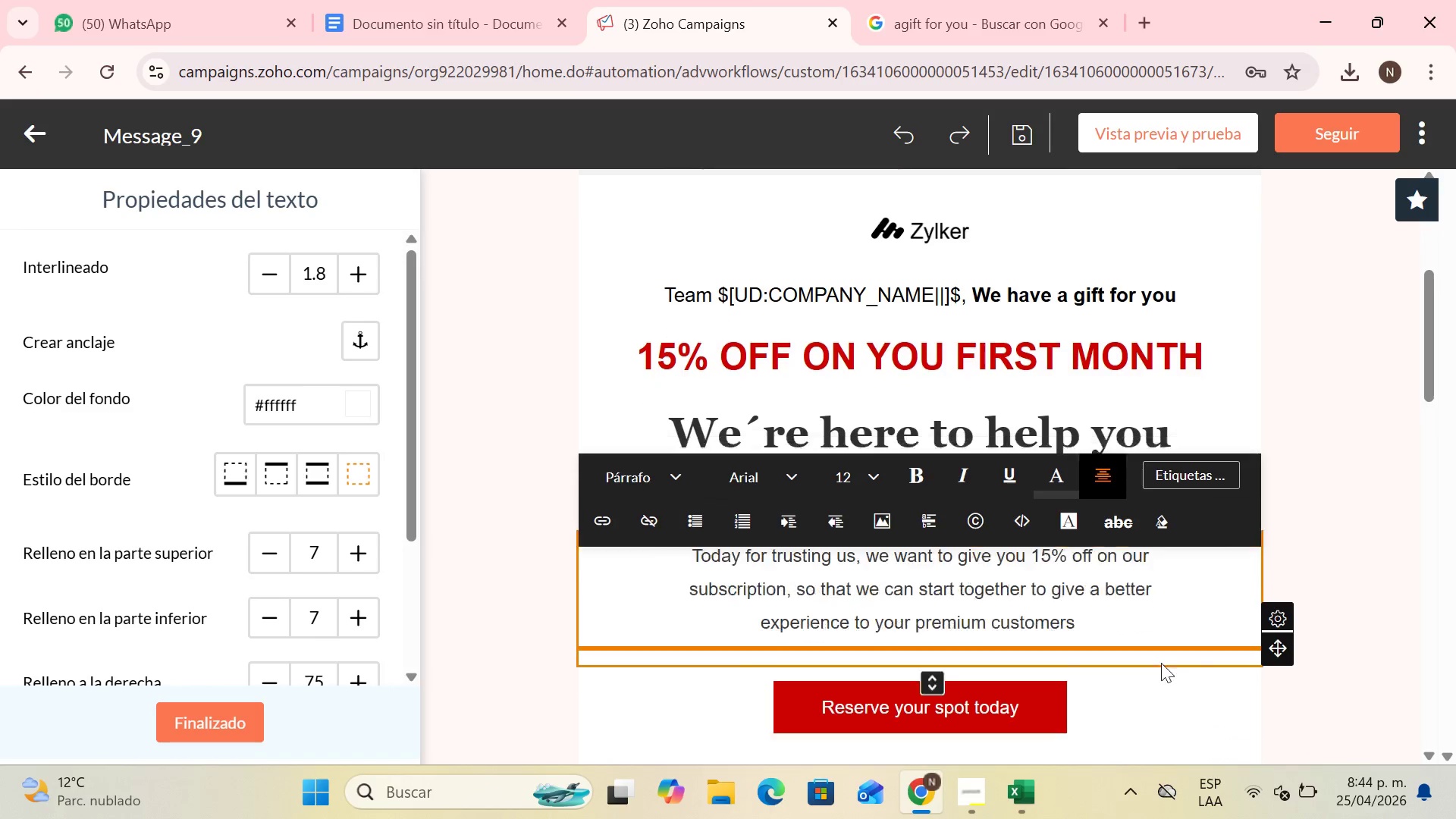 
scroll: coordinate [1161, 665], scroll_direction: down, amount: 2.0
 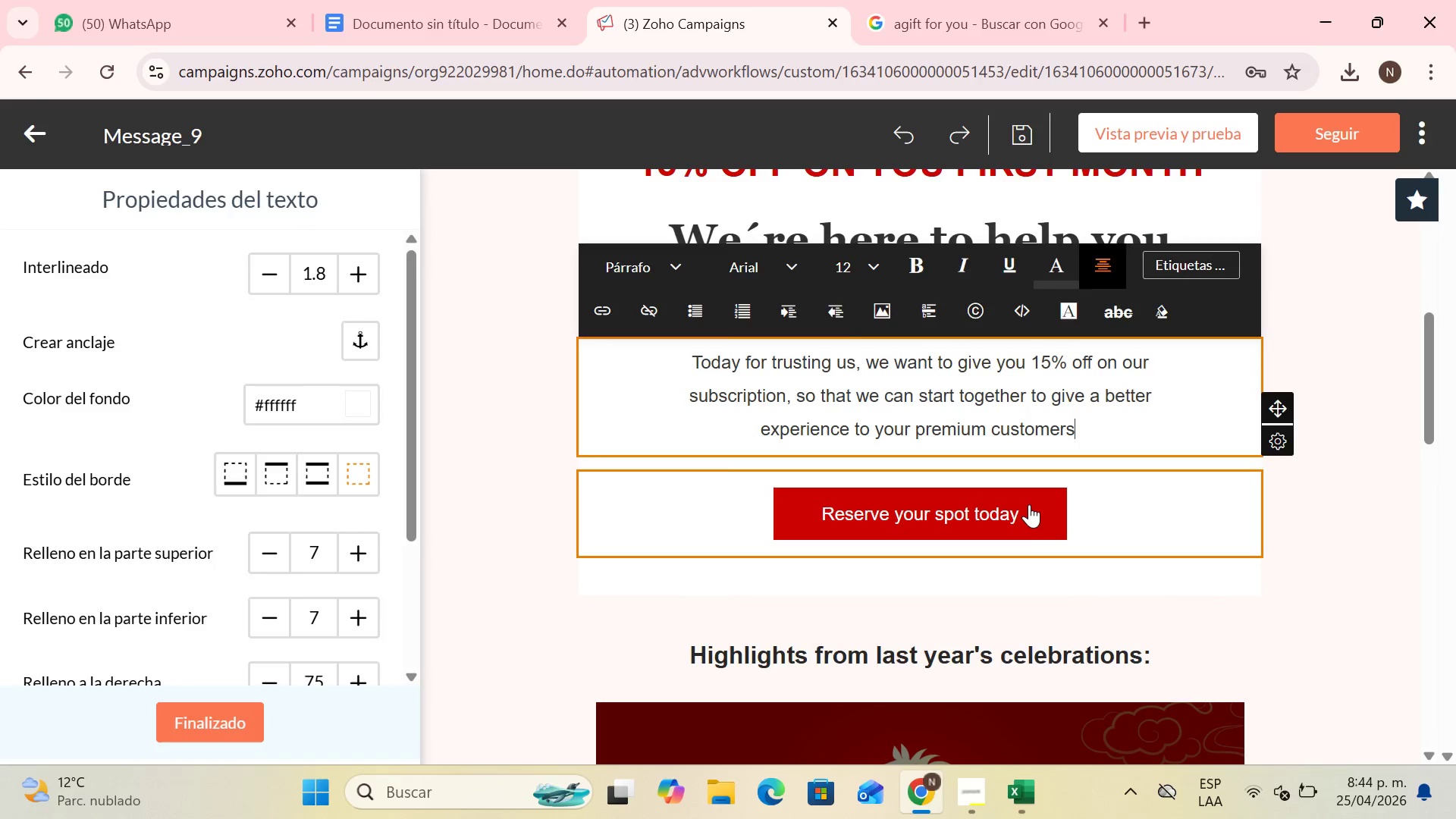 
left_click([1028, 504])
 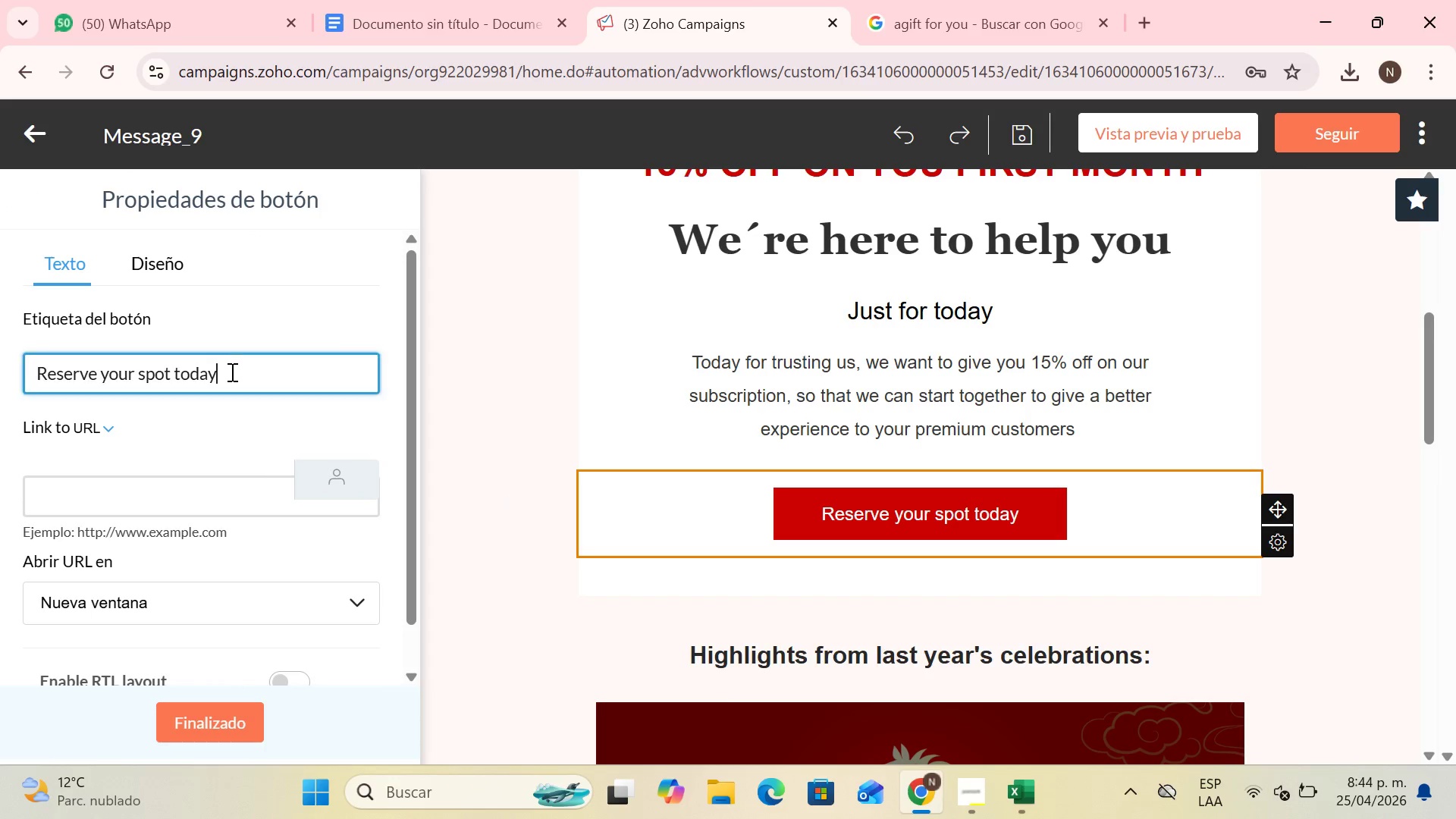 
key(Backspace)
 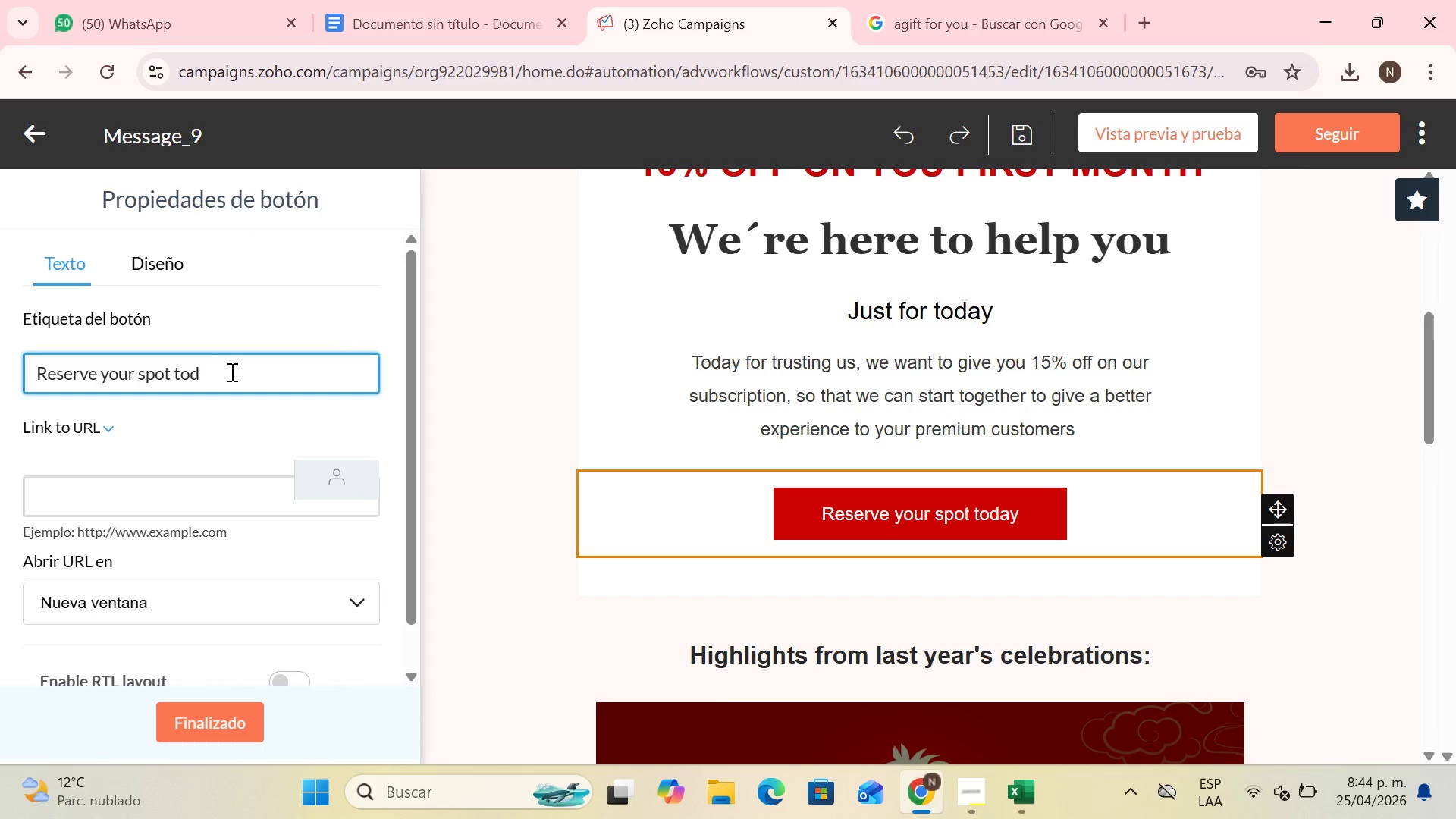 
key(Backspace)
 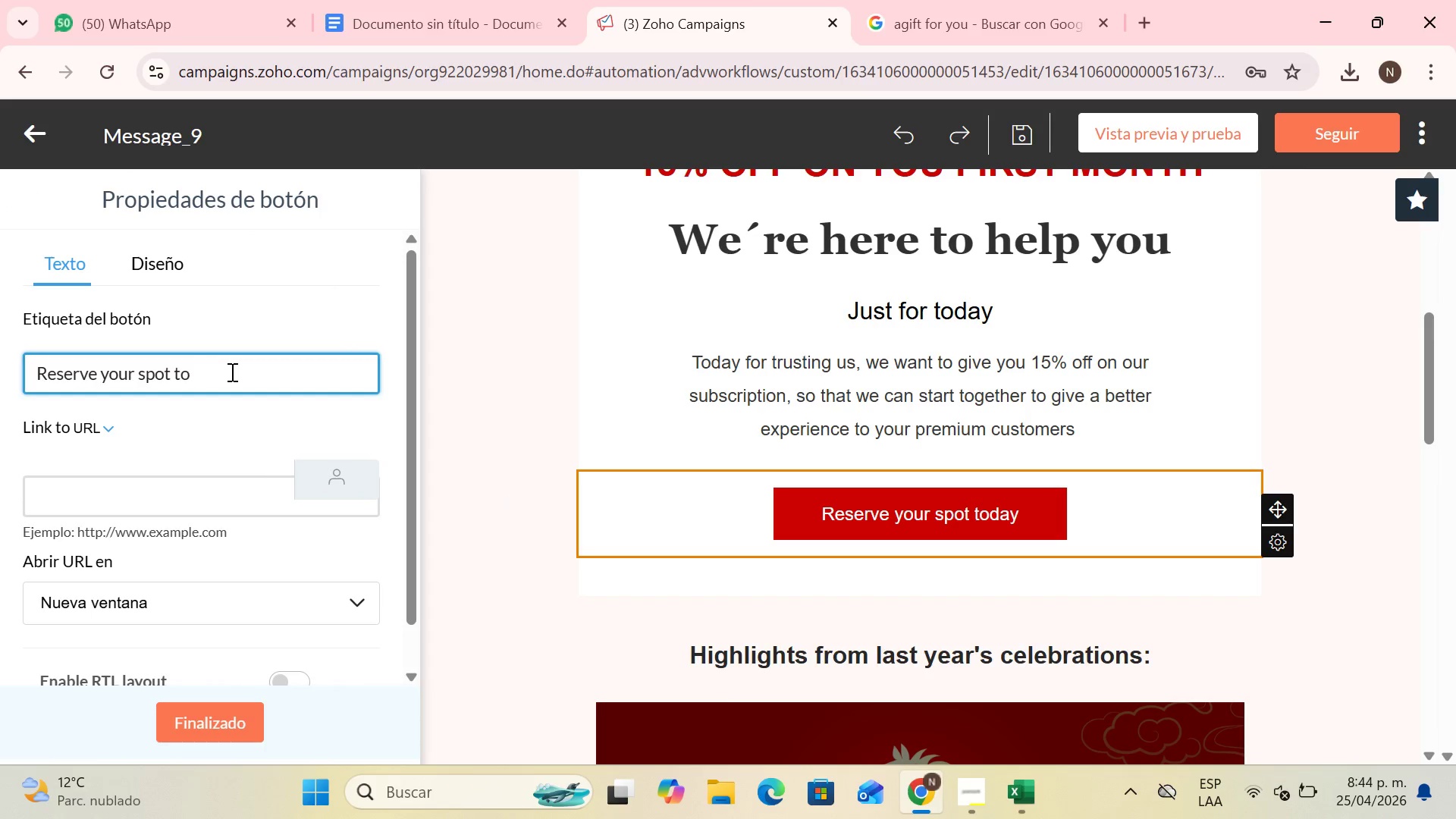 
key(Backspace)
 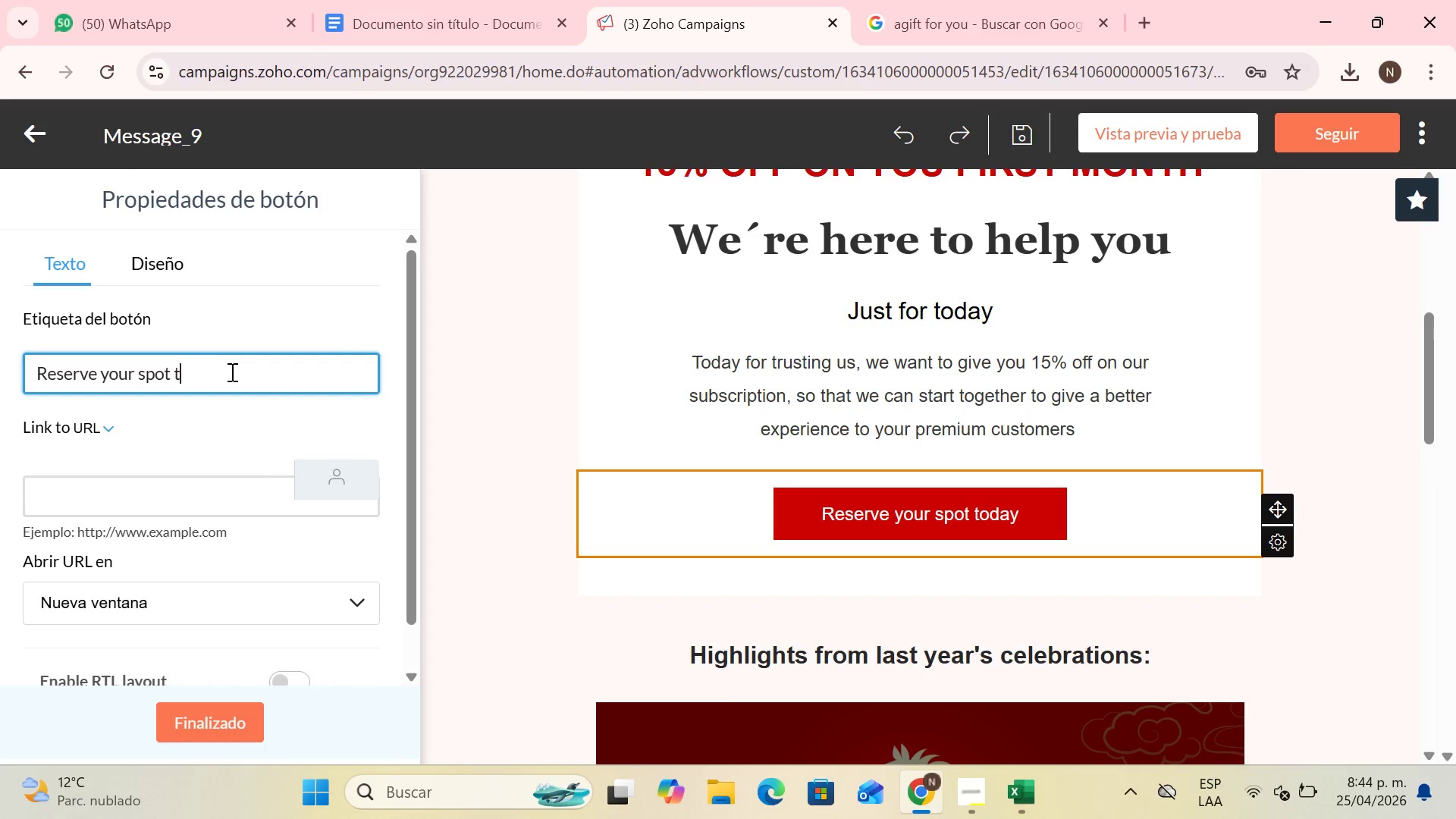 
key(Backspace)
 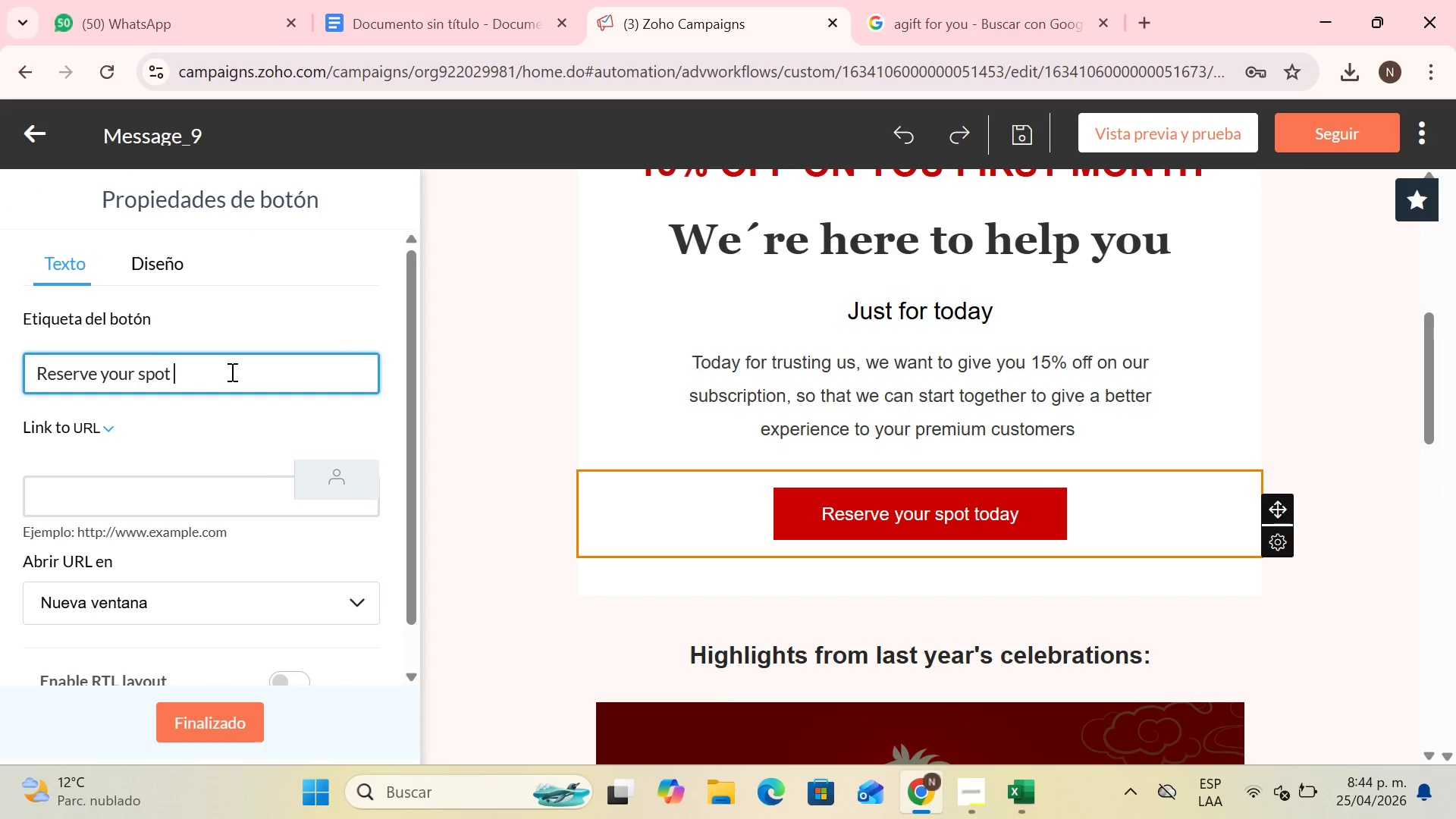 
key(Backspace)
 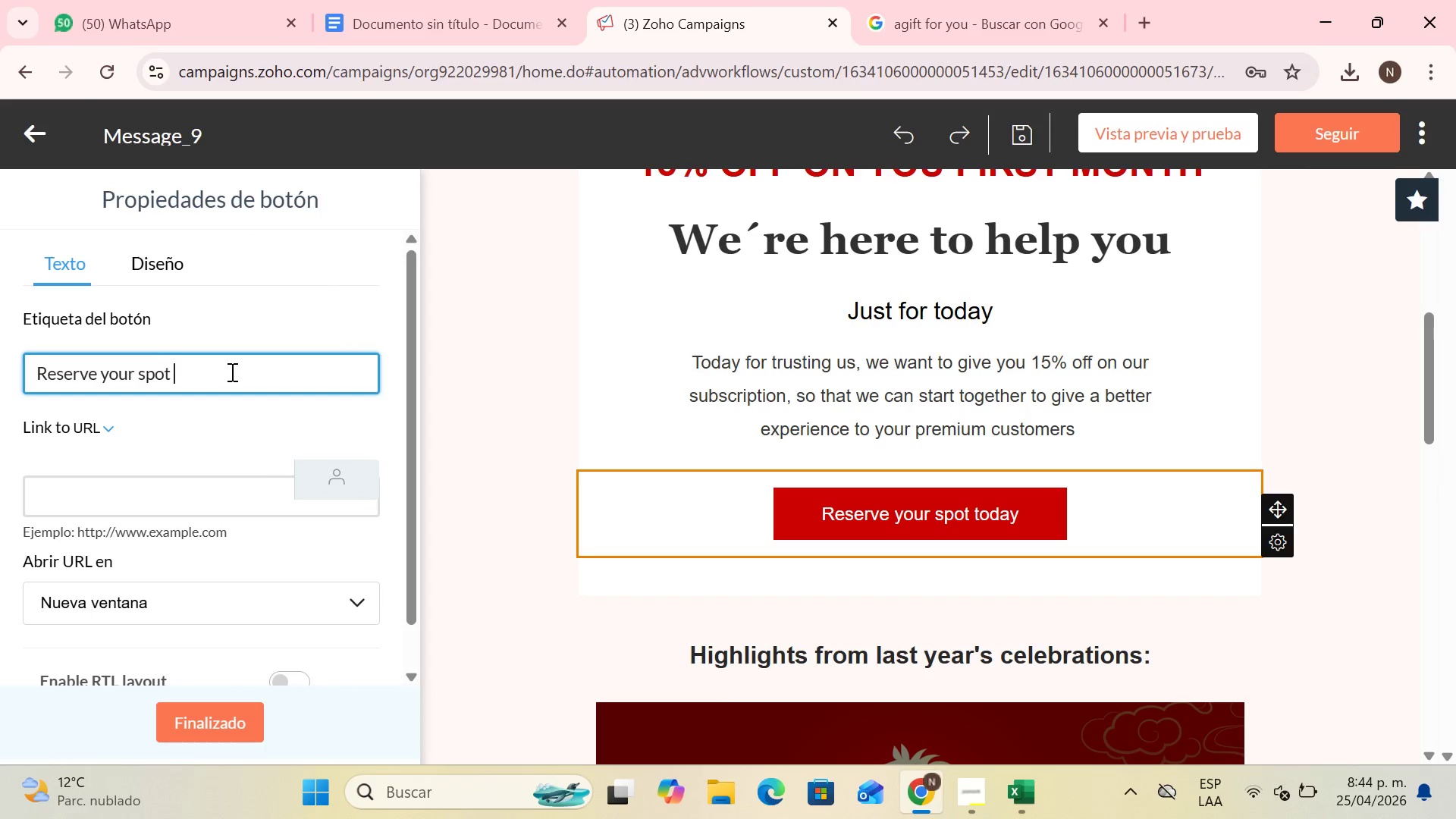 
key(Backspace)
 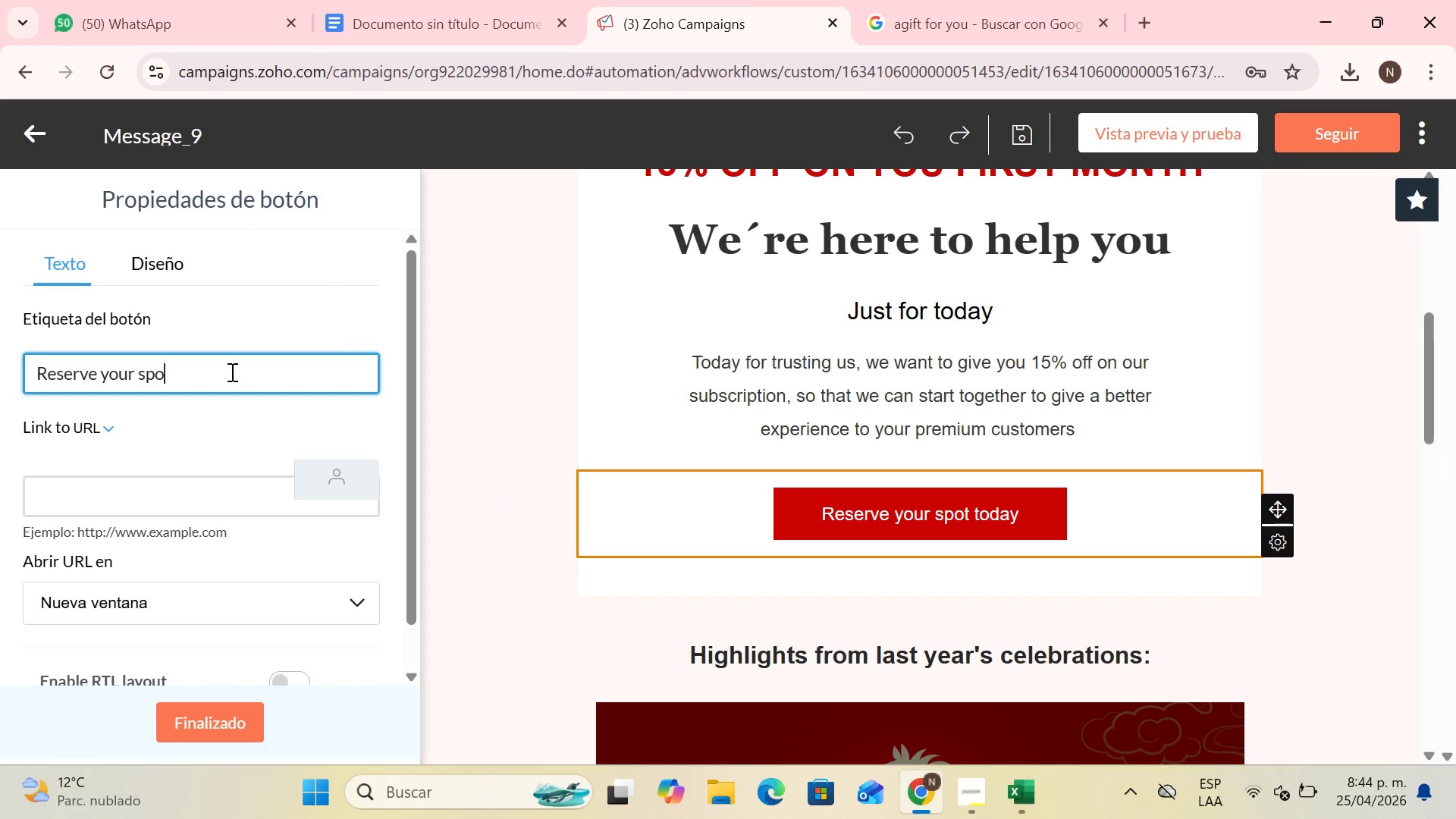 
key(Backspace)
 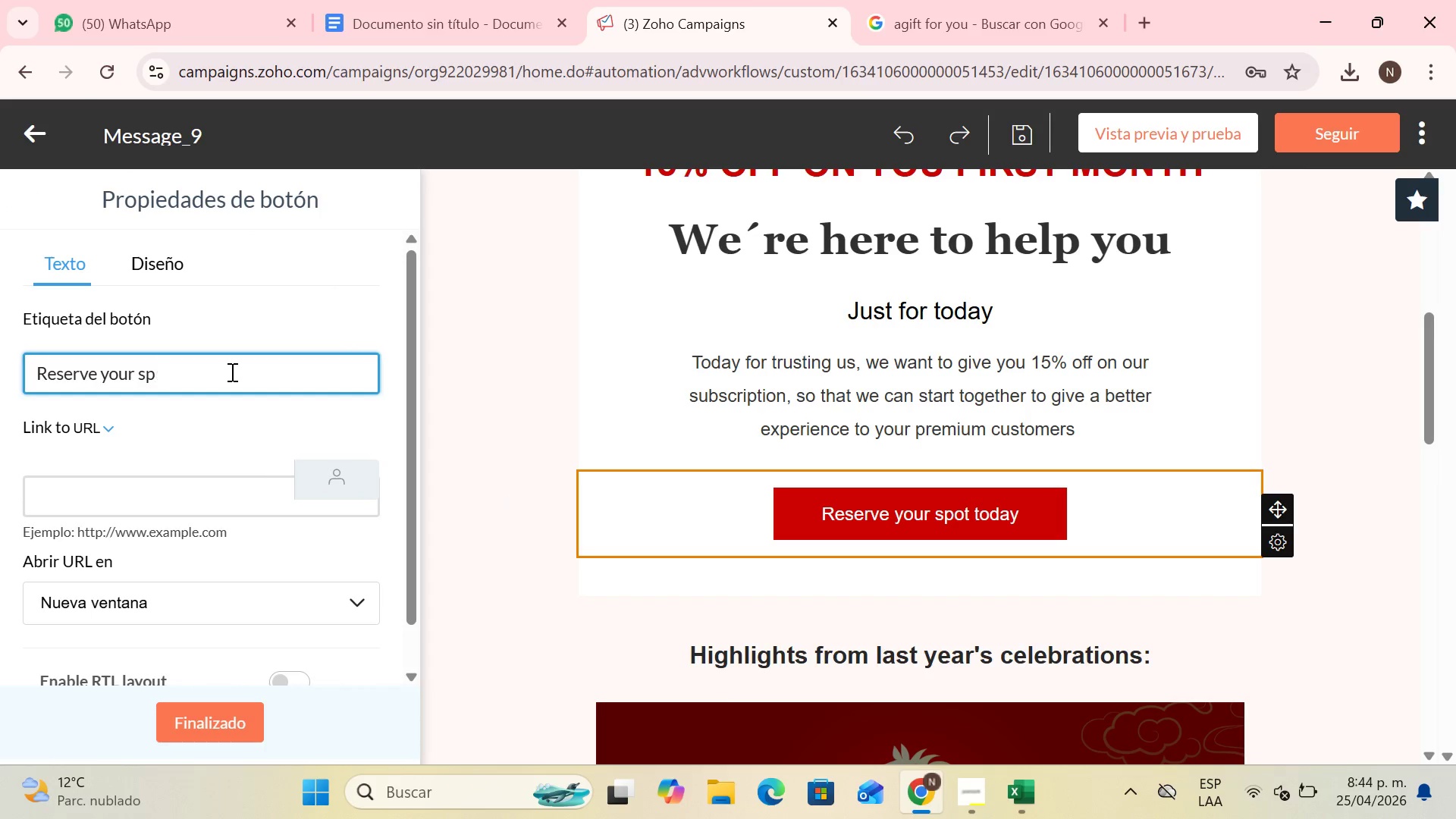 
key(Backspace)
 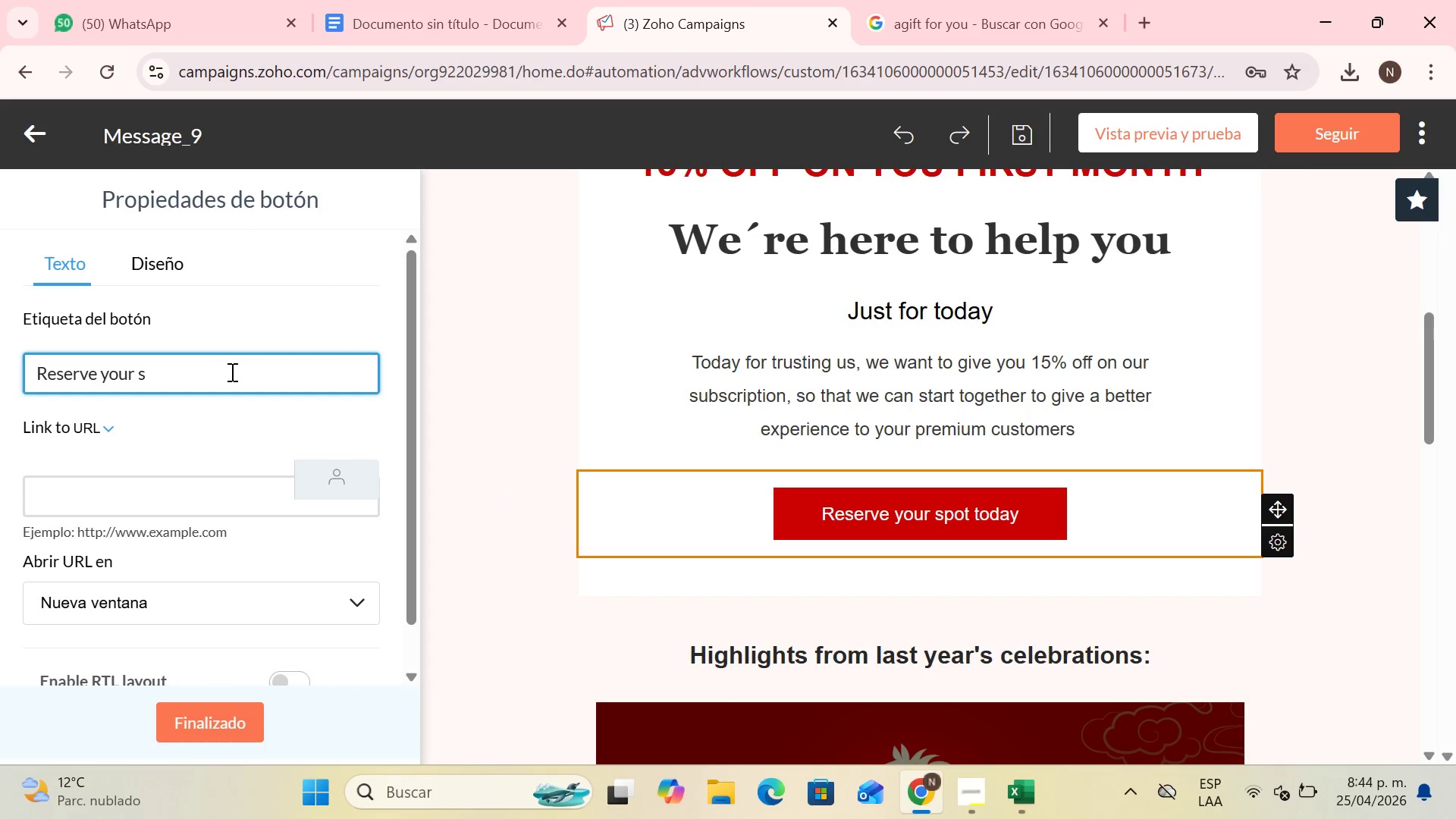 
key(Backspace)
 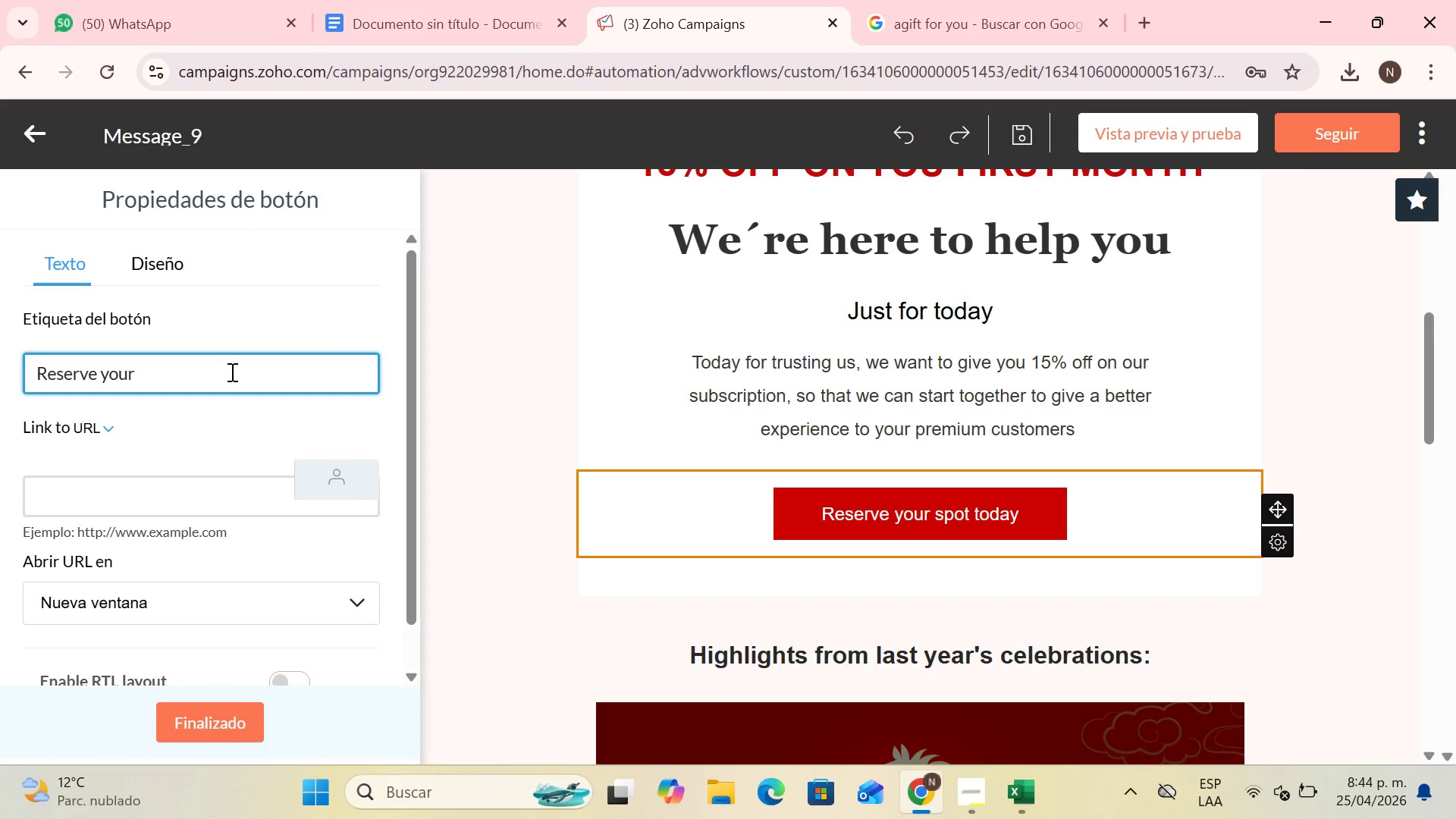 
key(Backspace)
 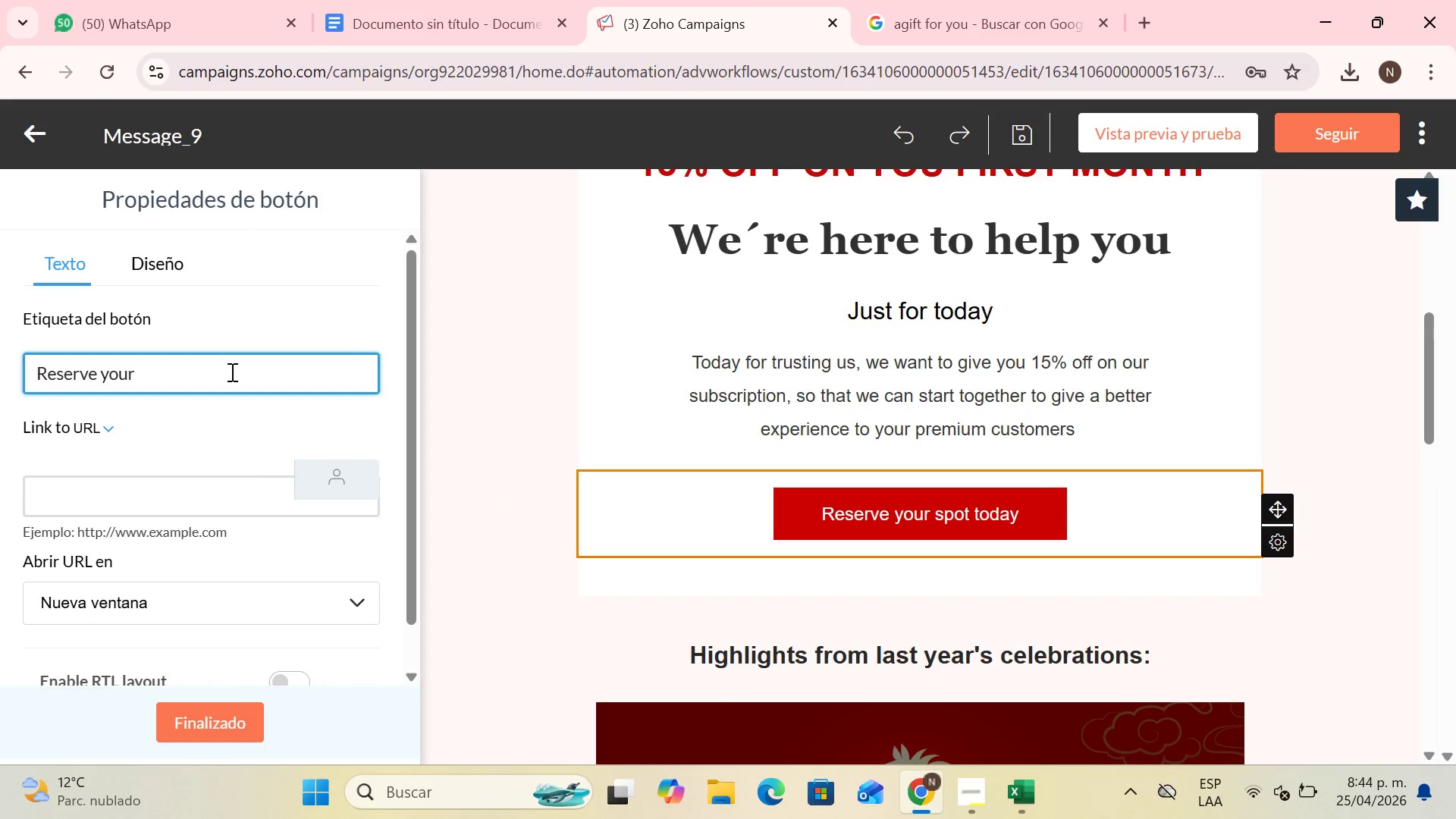 
key(Backspace)
 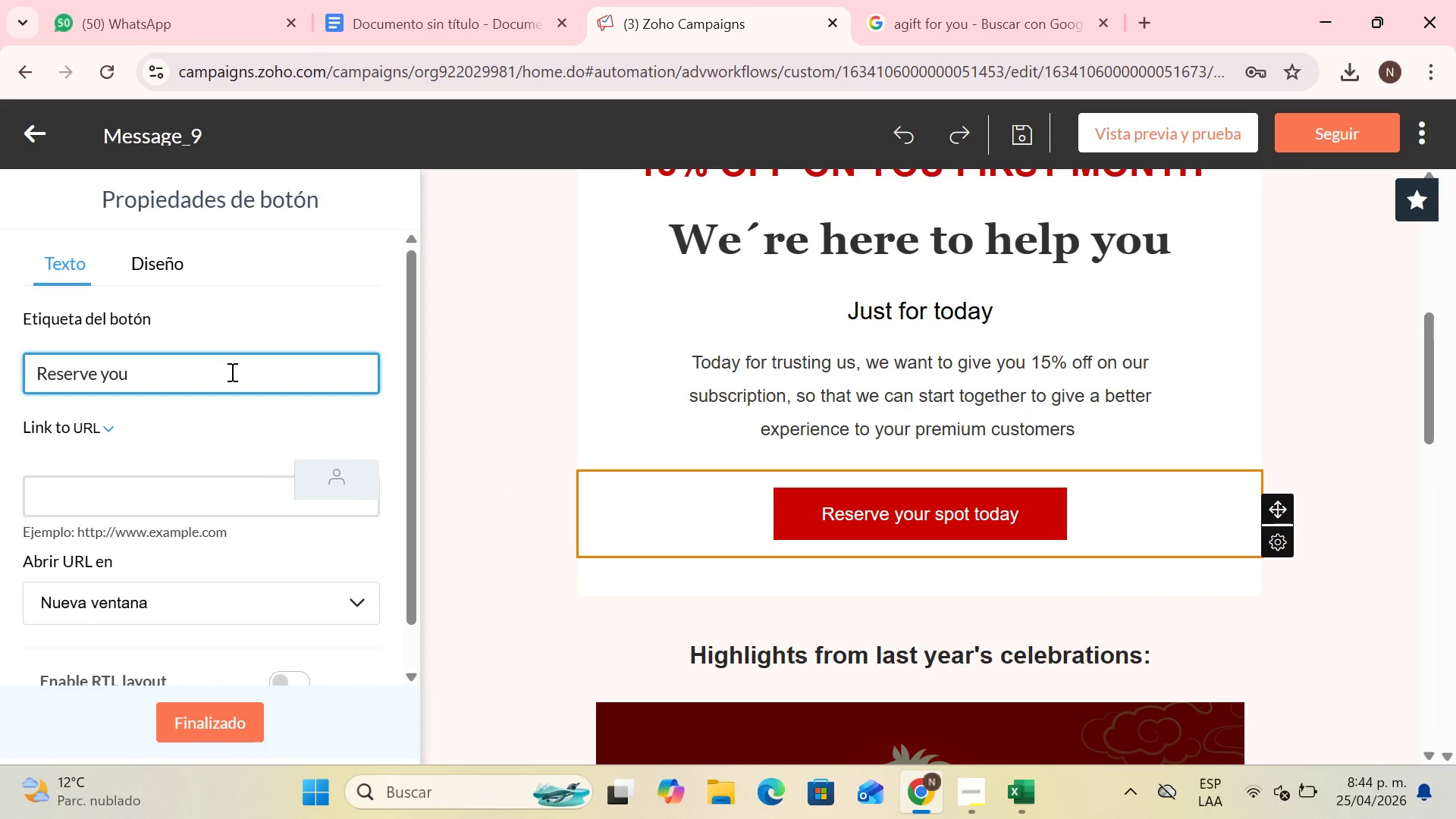 
key(Backspace)
 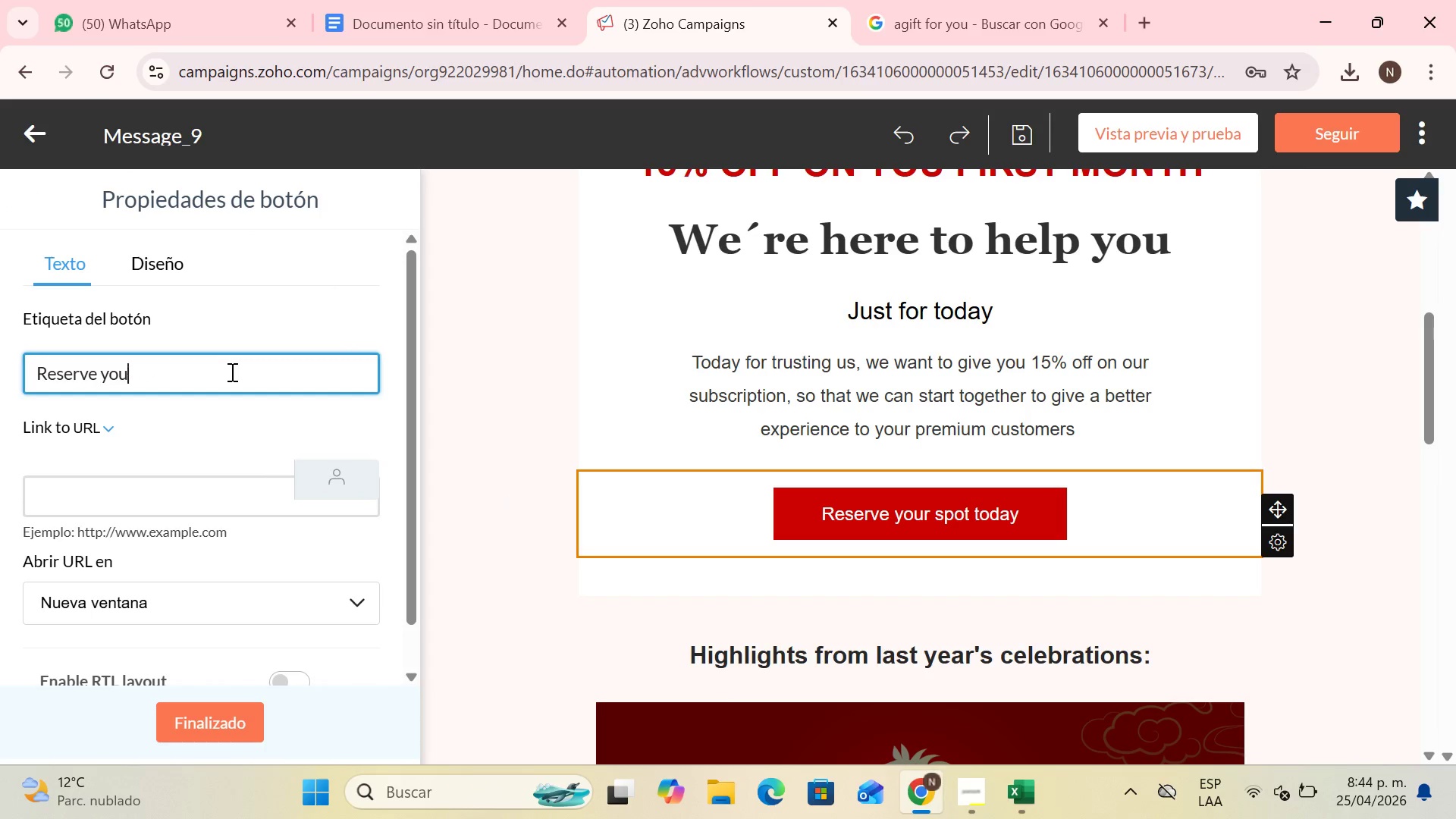 
key(Backspace)
 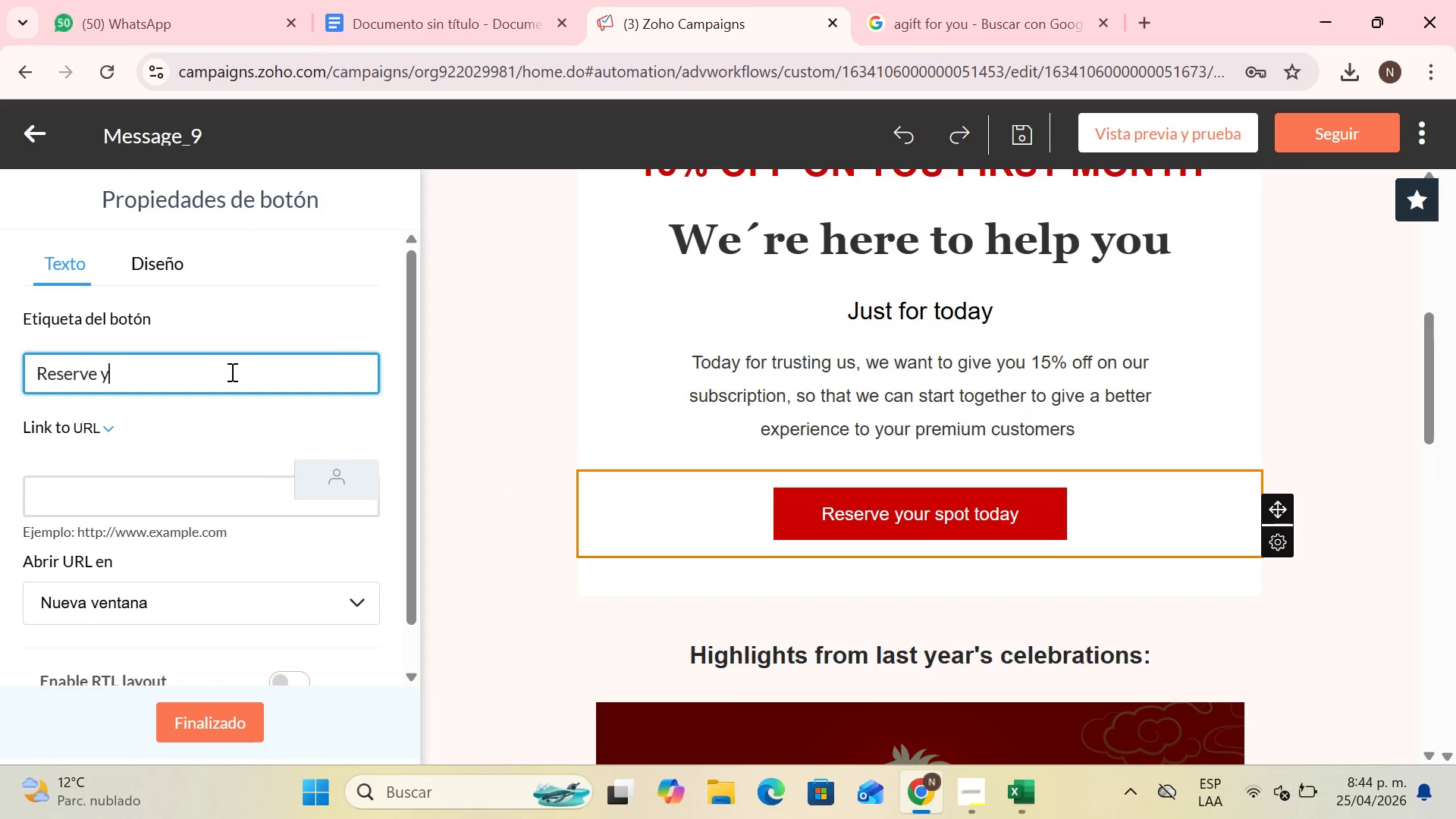 
key(Backspace)
 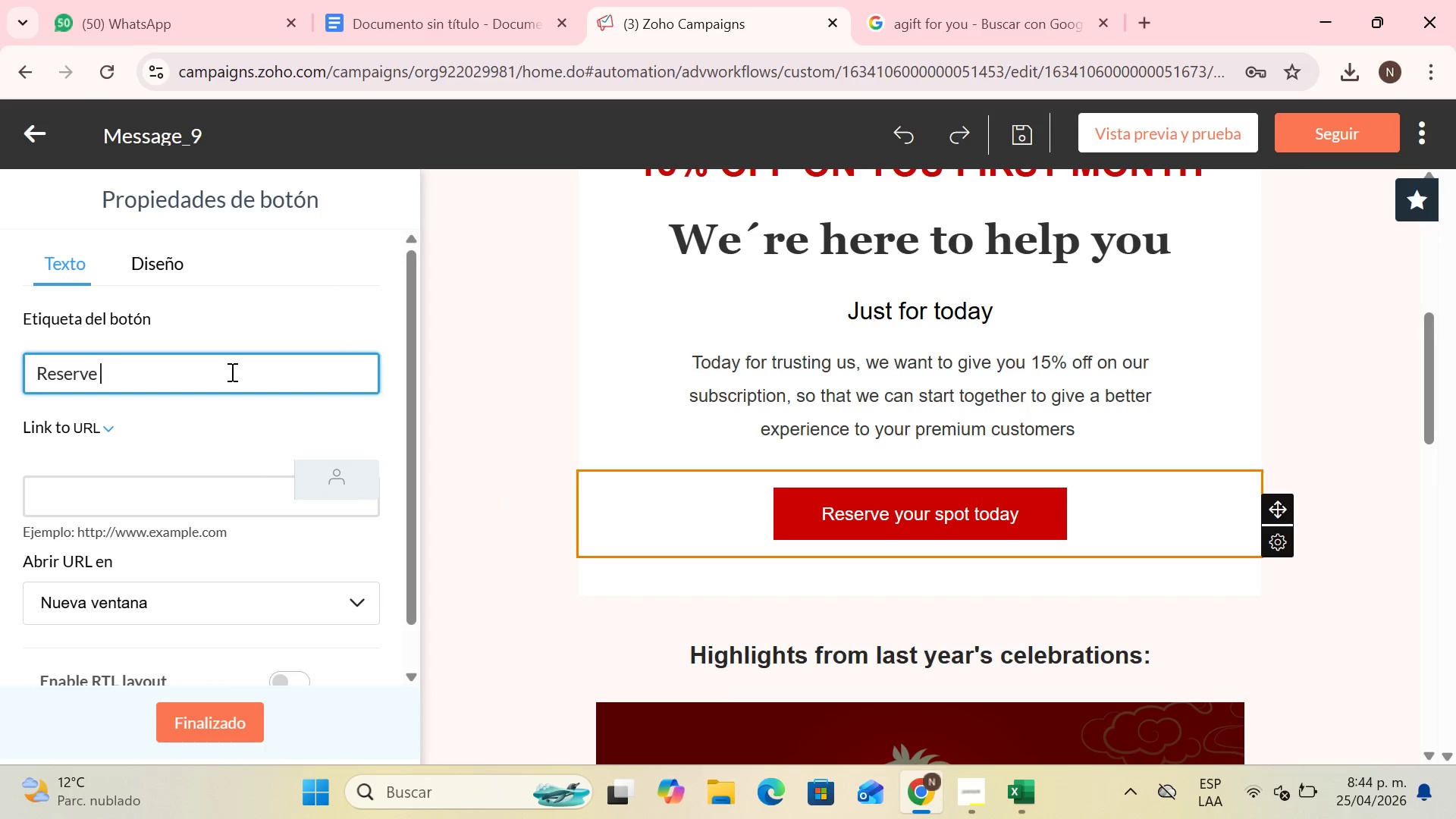 
key(Backspace)
 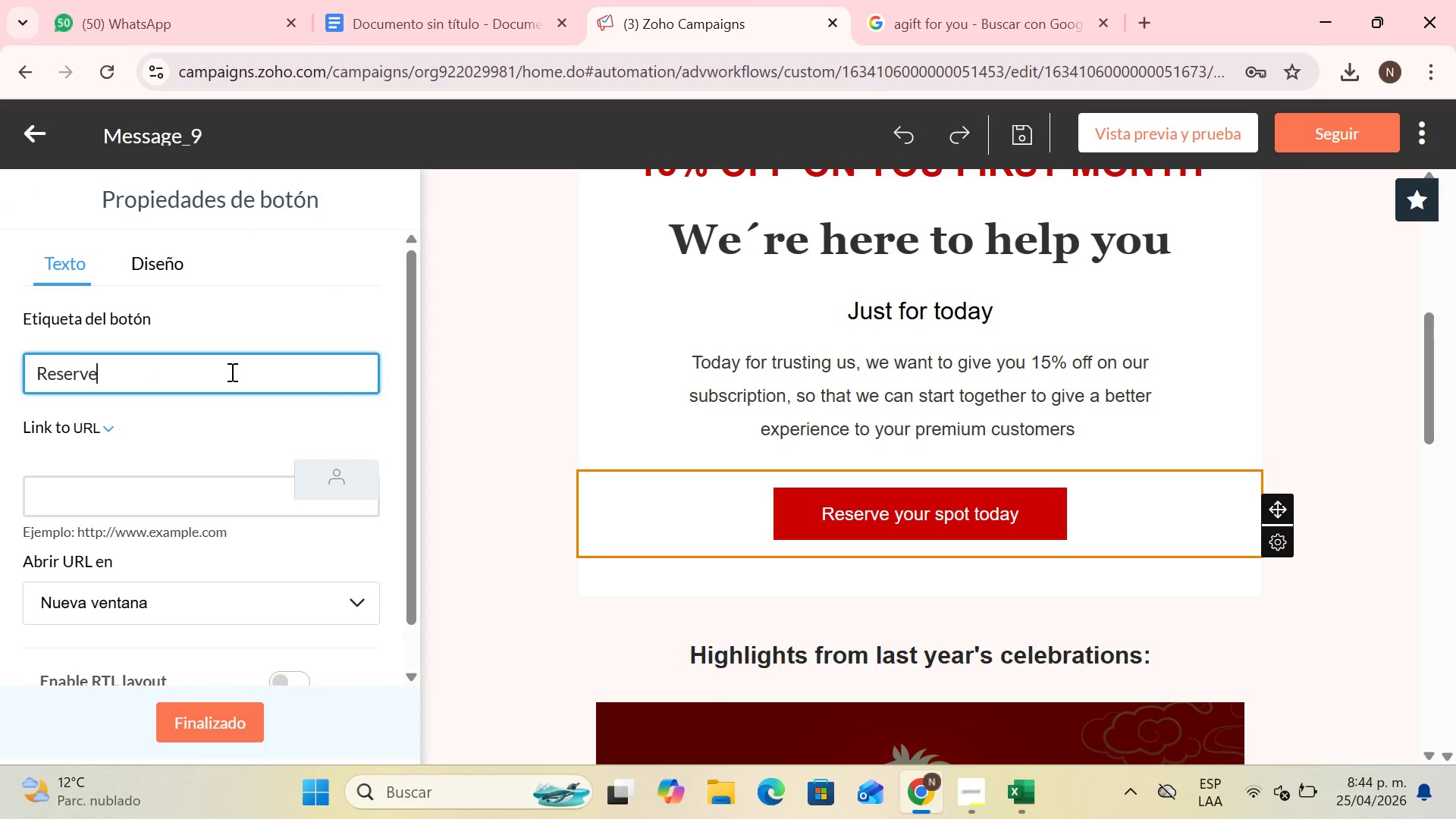 
key(Backspace)
 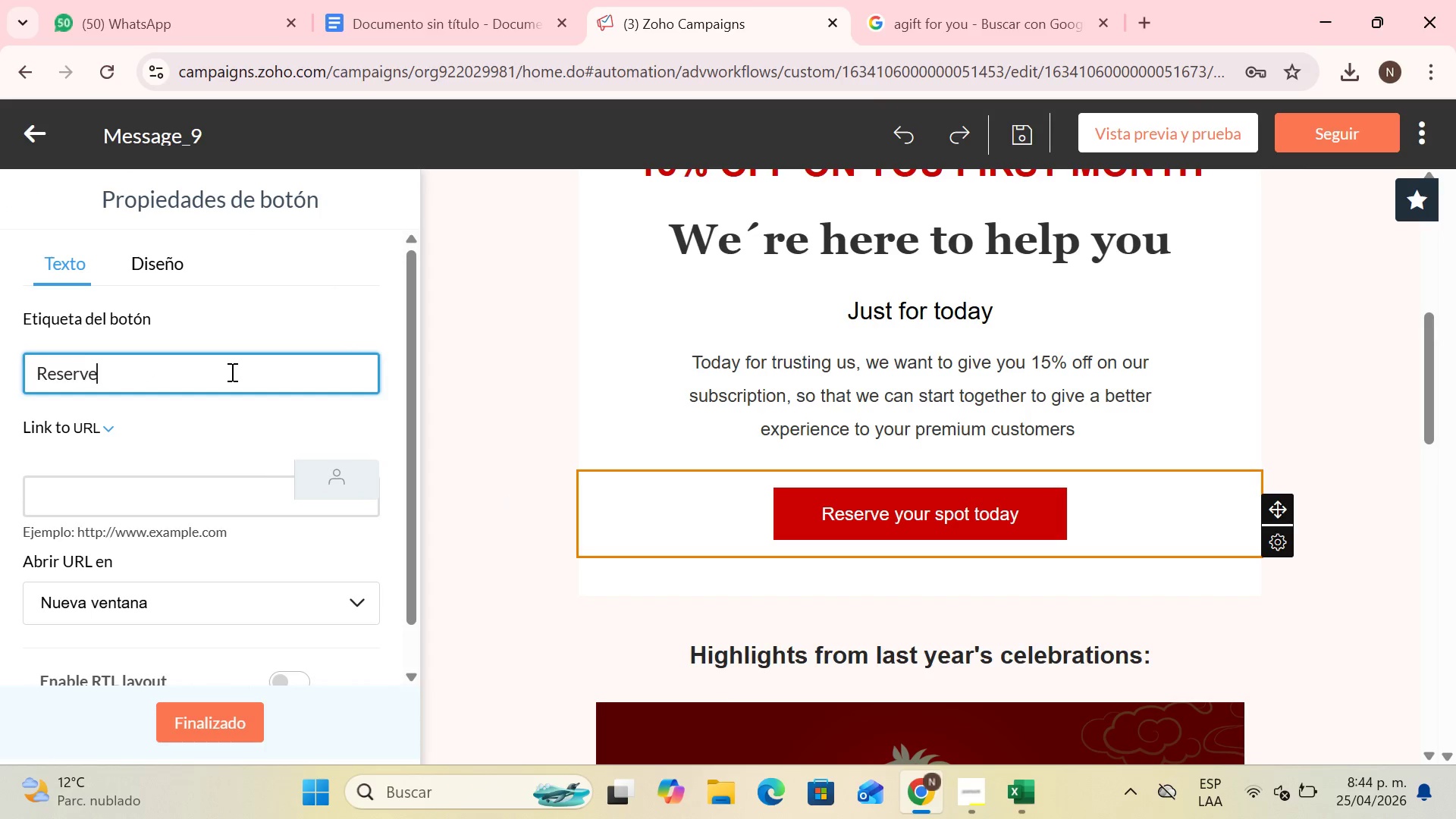 
key(Backspace)
 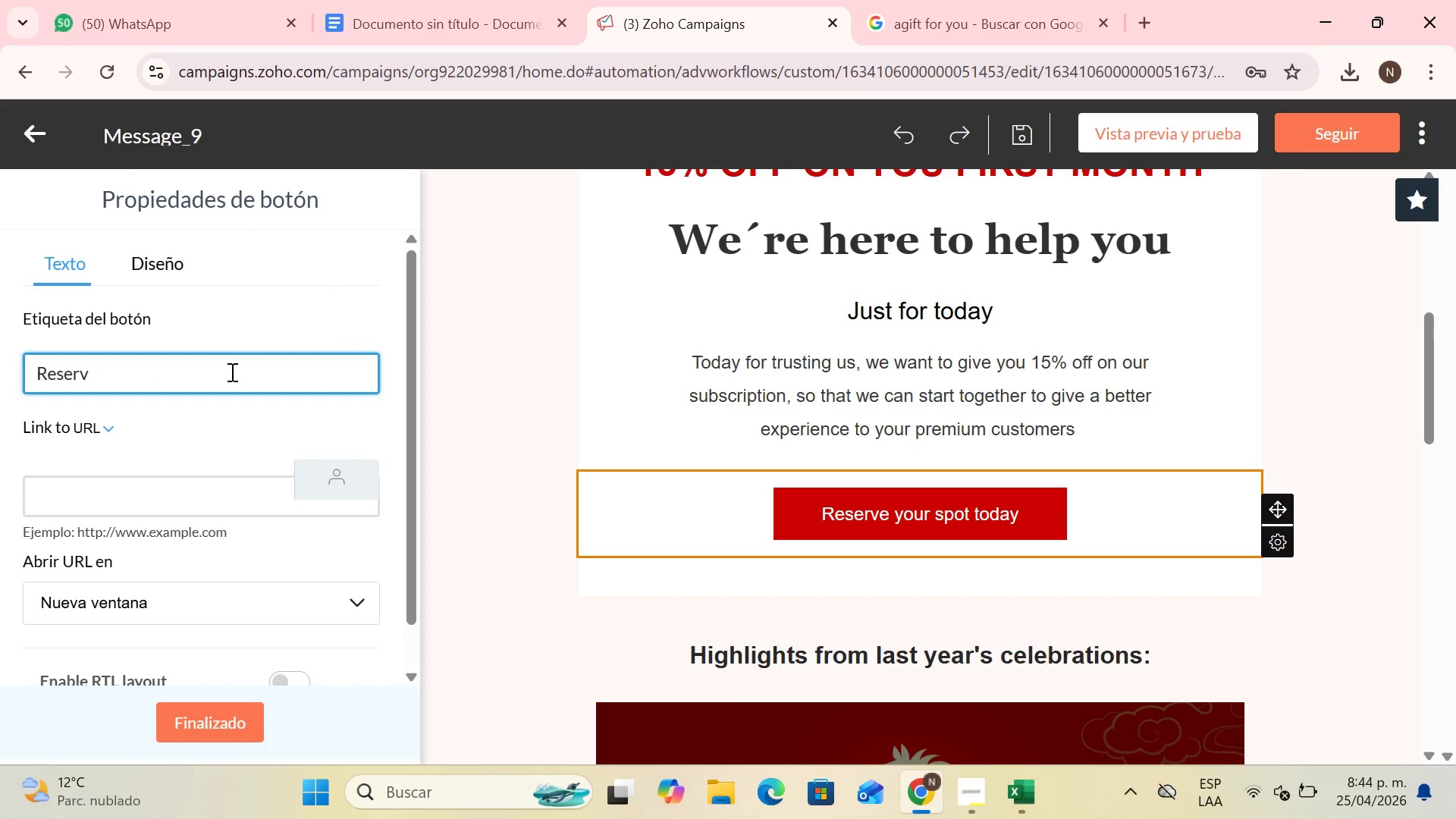 
key(Backspace)
 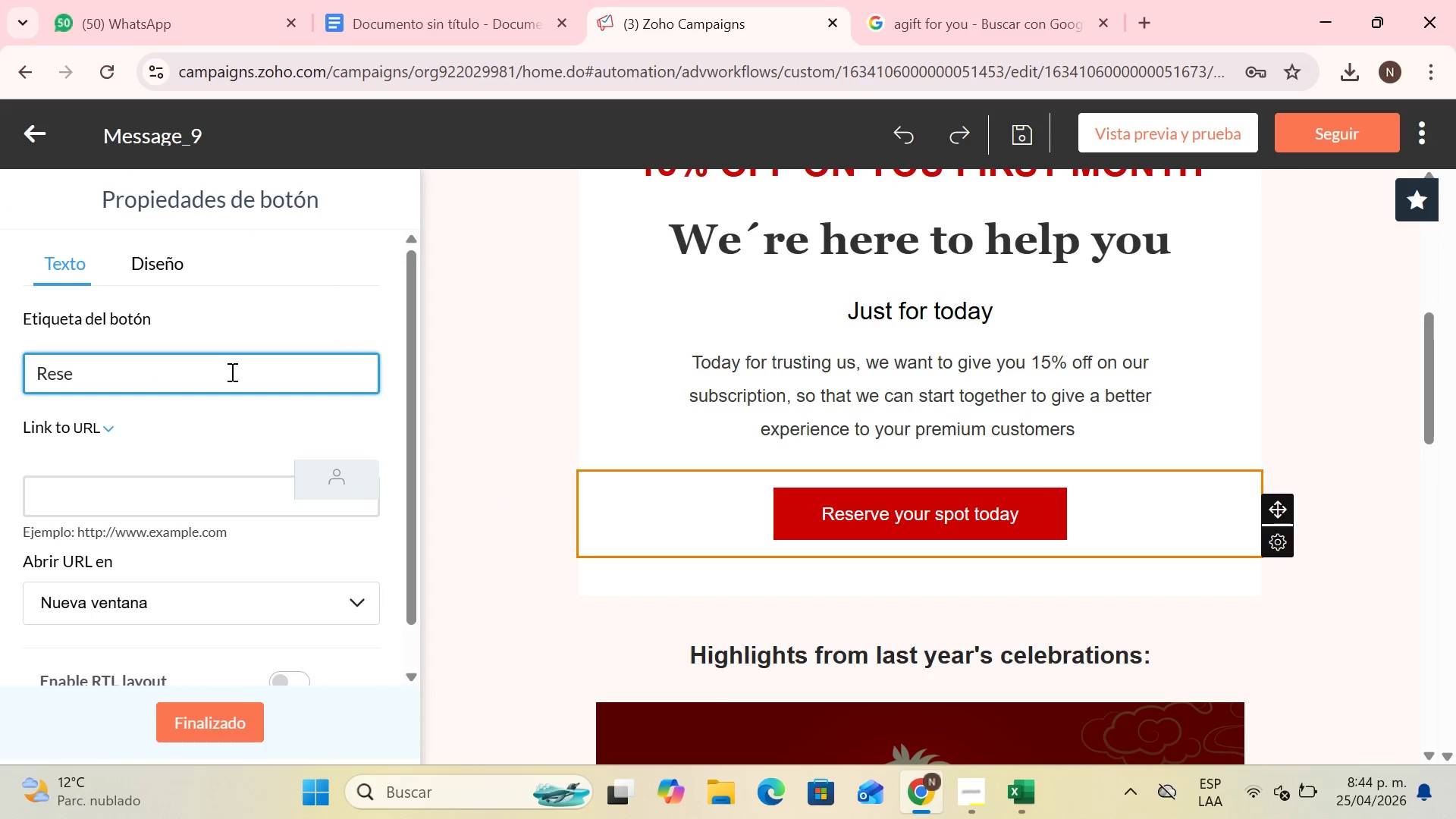 
key(Backspace)
 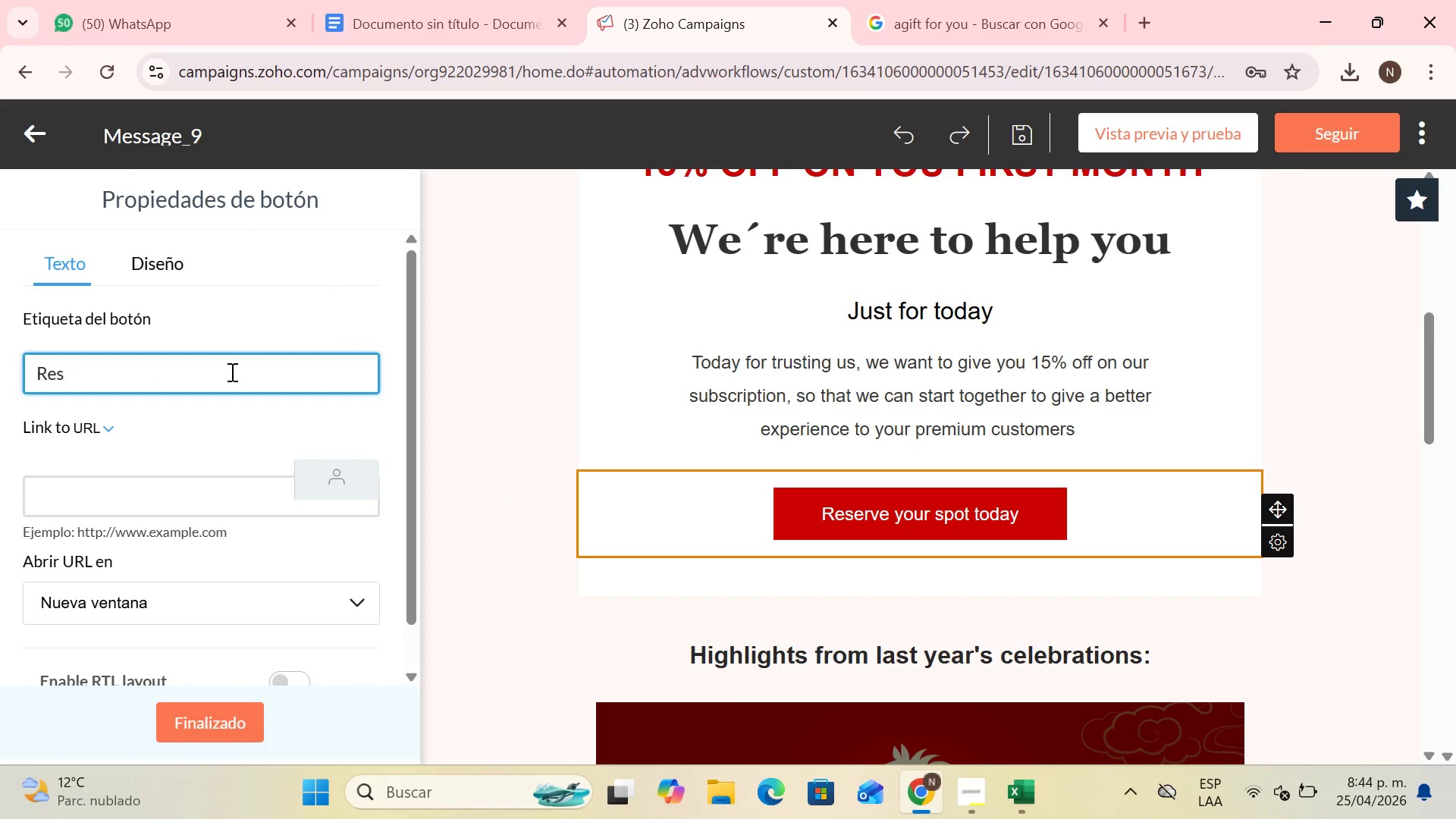 
key(Backspace)
 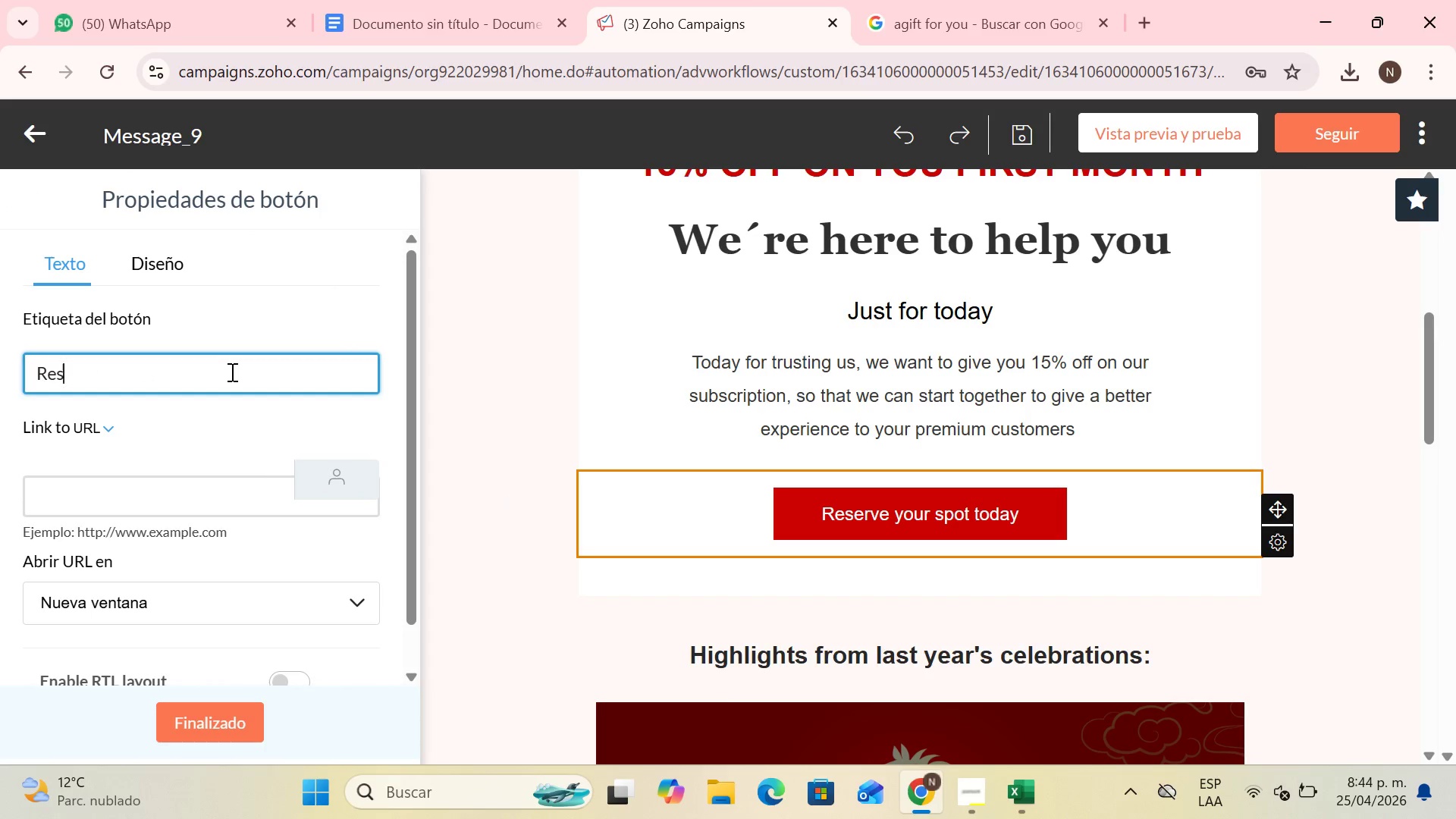 
key(Backspace)
 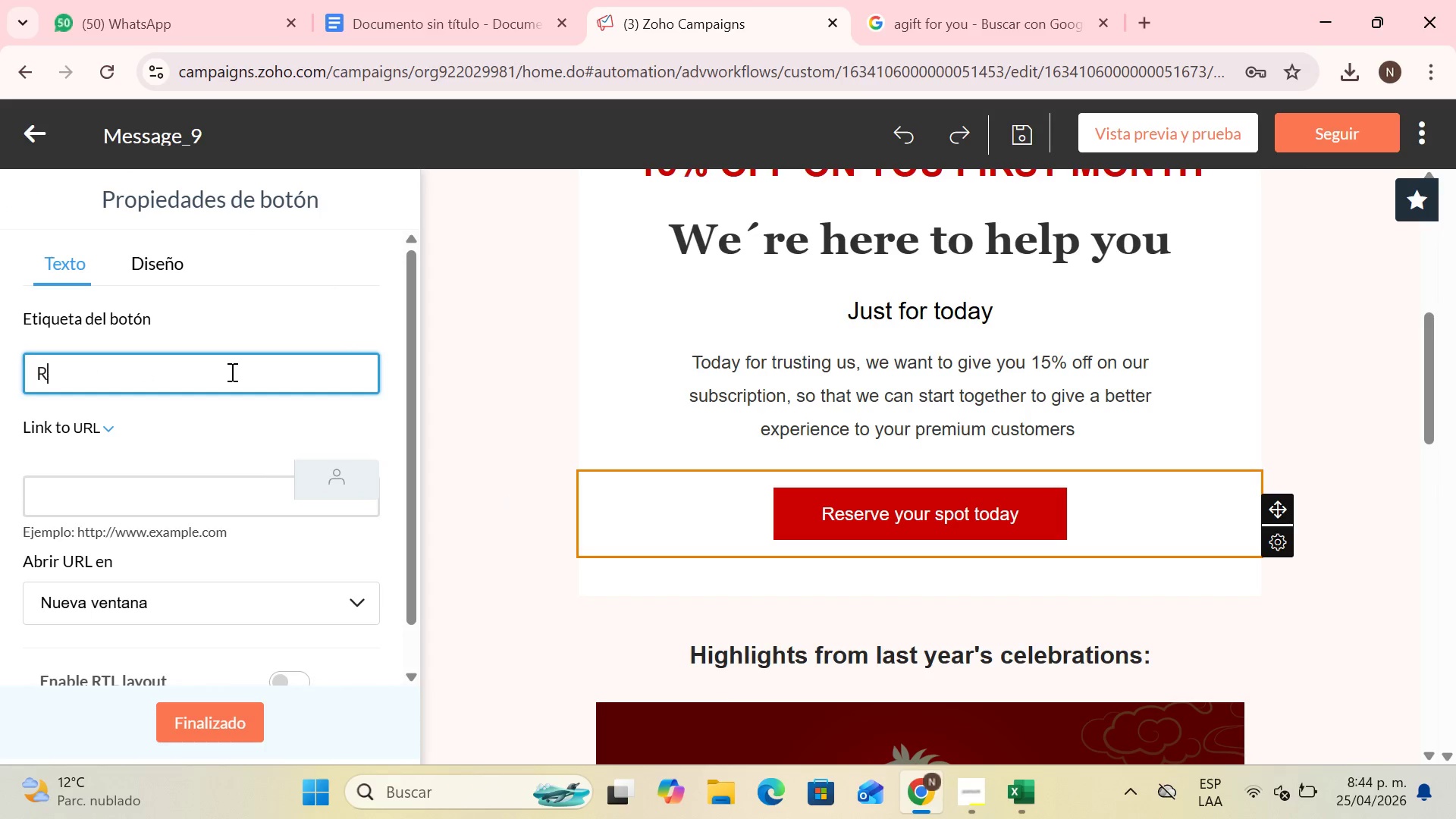 
key(Backspace)
 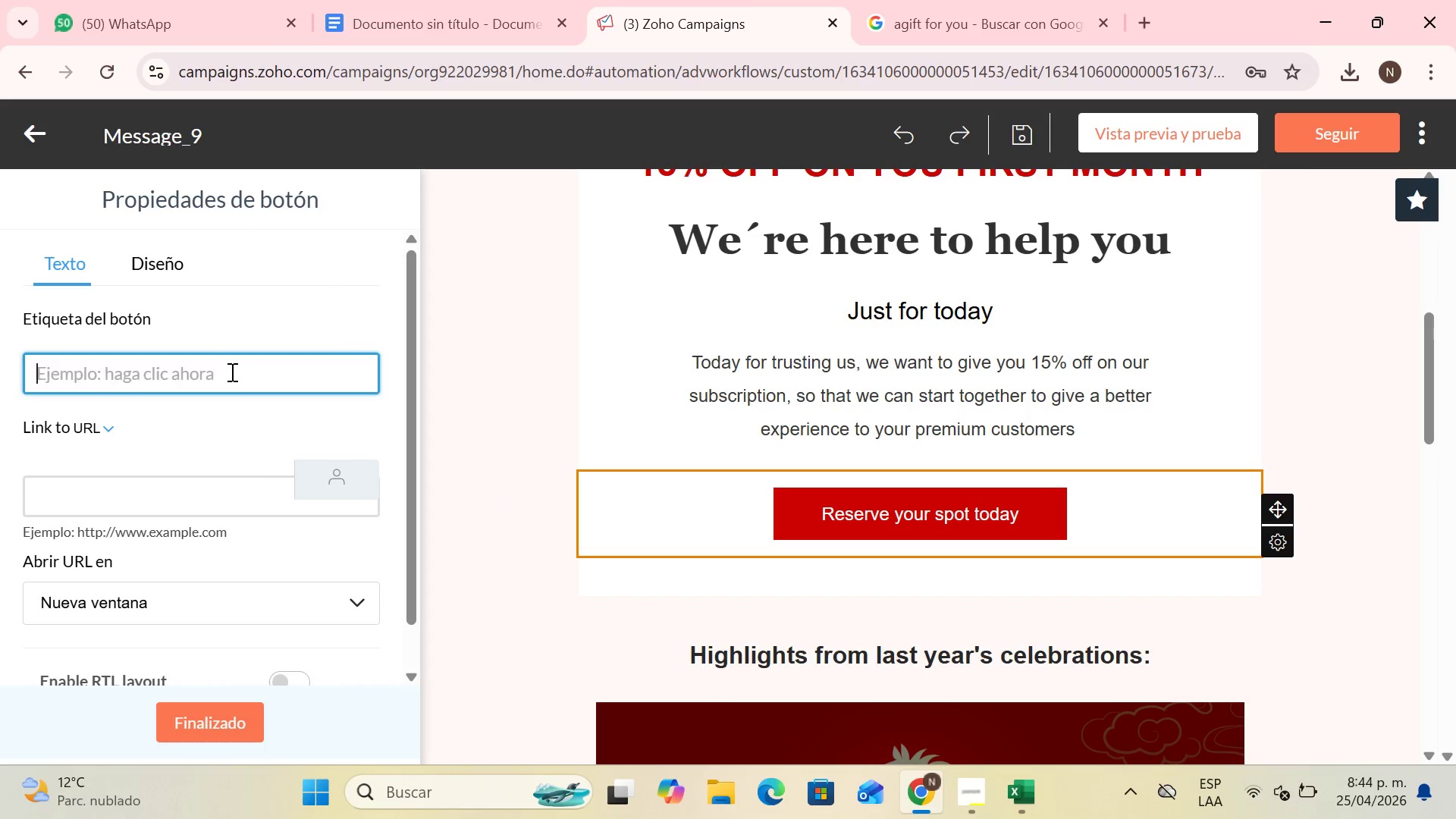 
key(Backspace)
 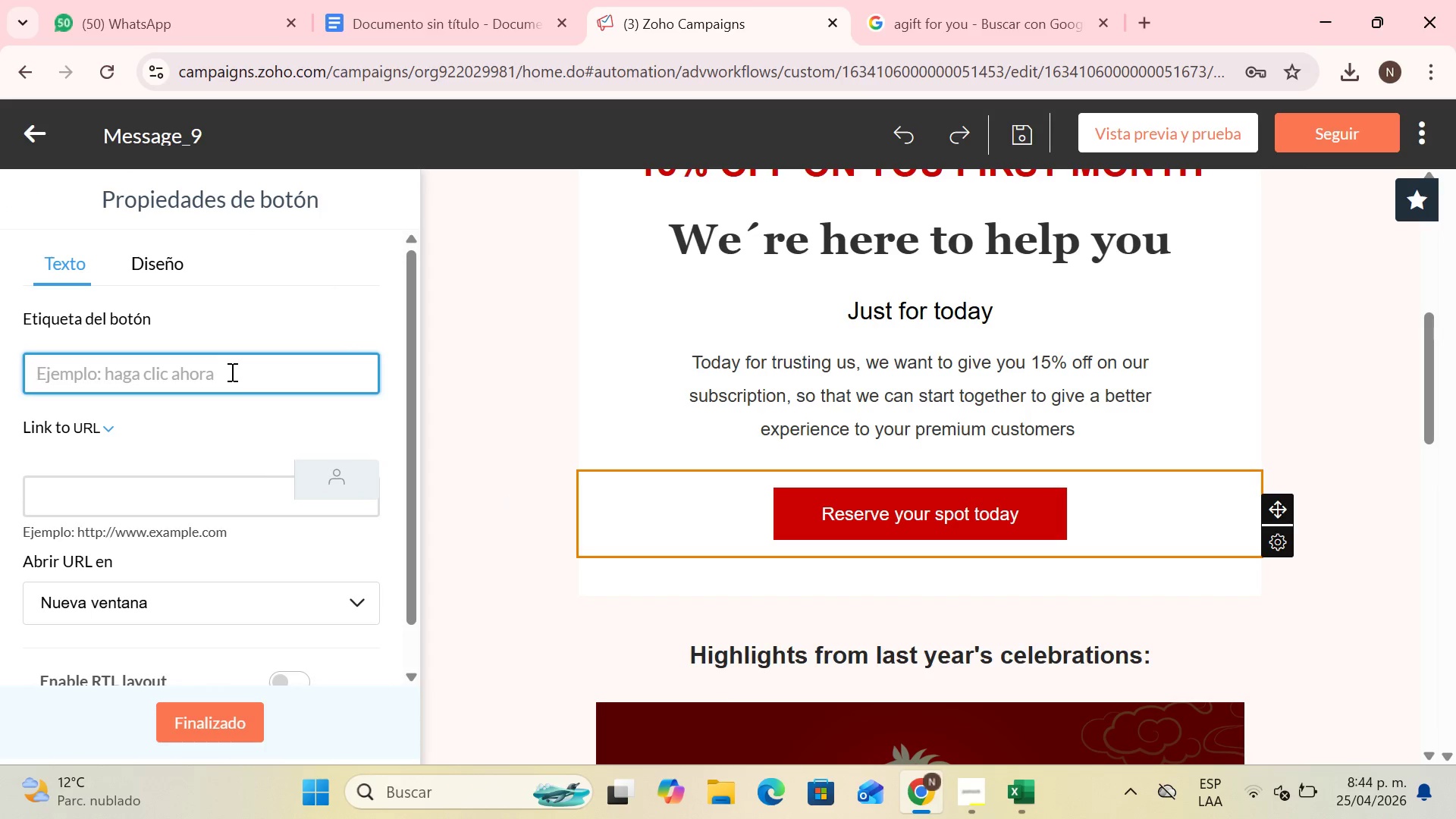 
key(Backspace)
 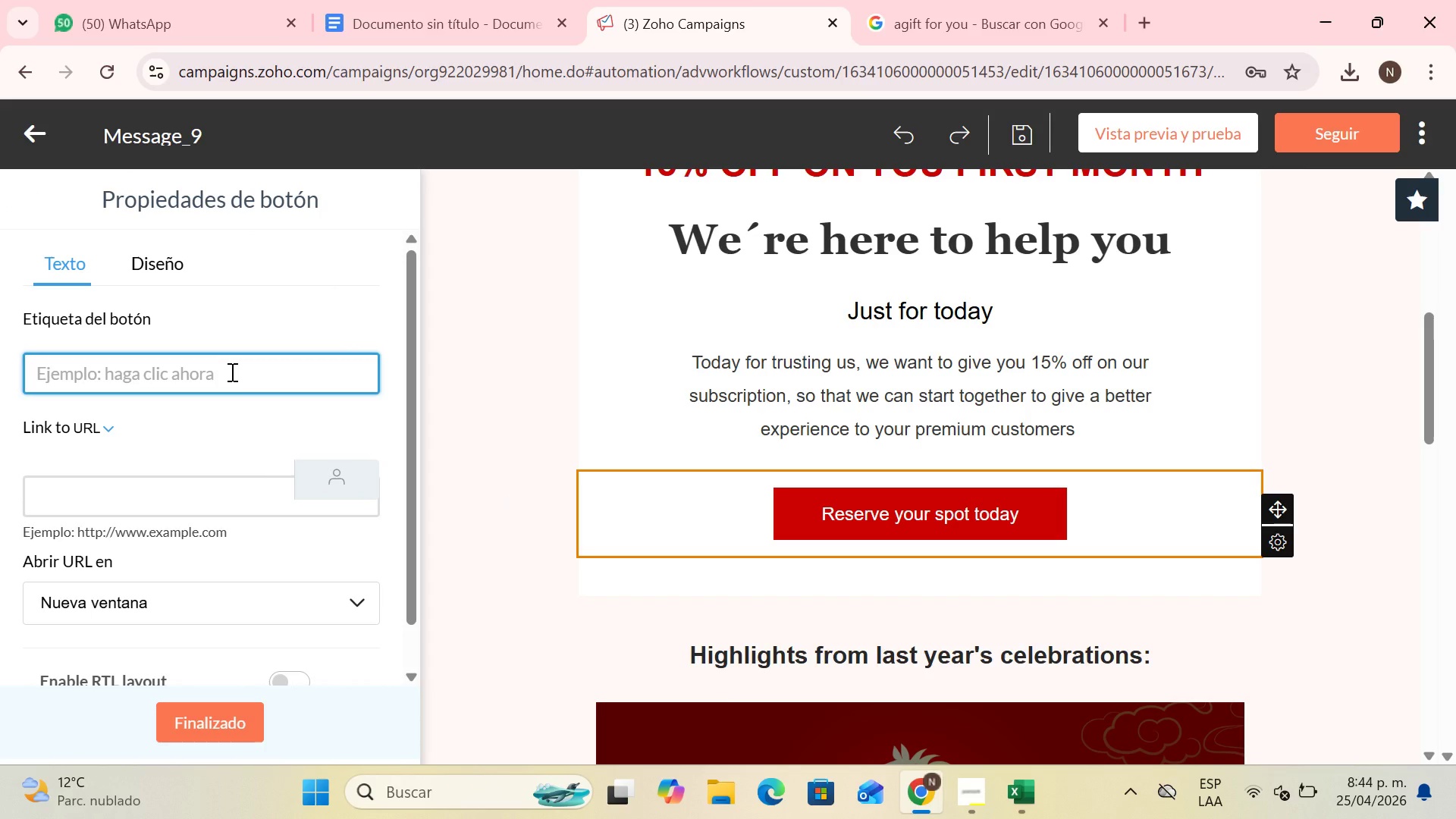 
wait(5.66)
 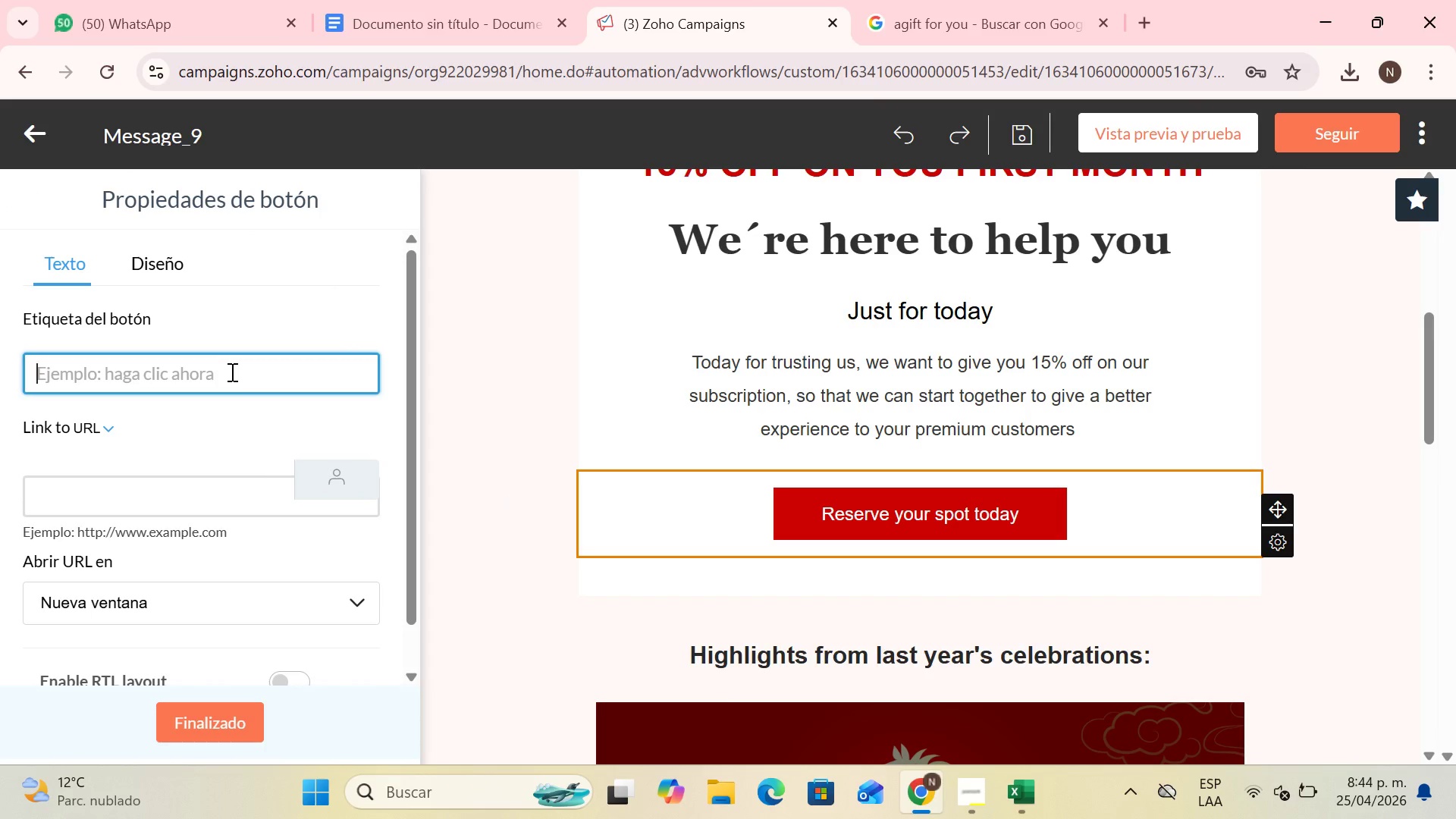 
type(Redeem your discount)
 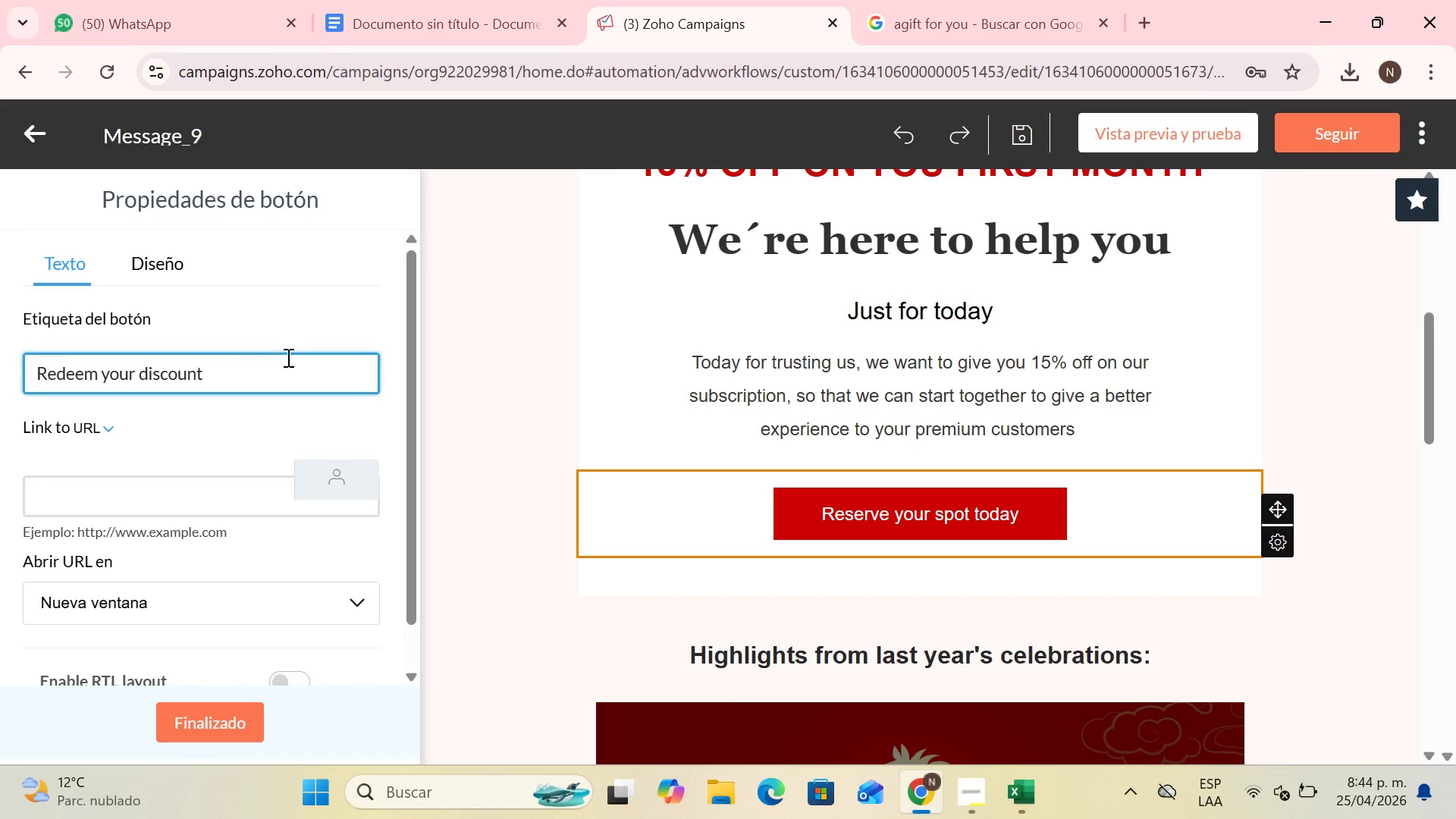 
scroll: coordinate [287, 364], scroll_direction: down, amount: 4.0
 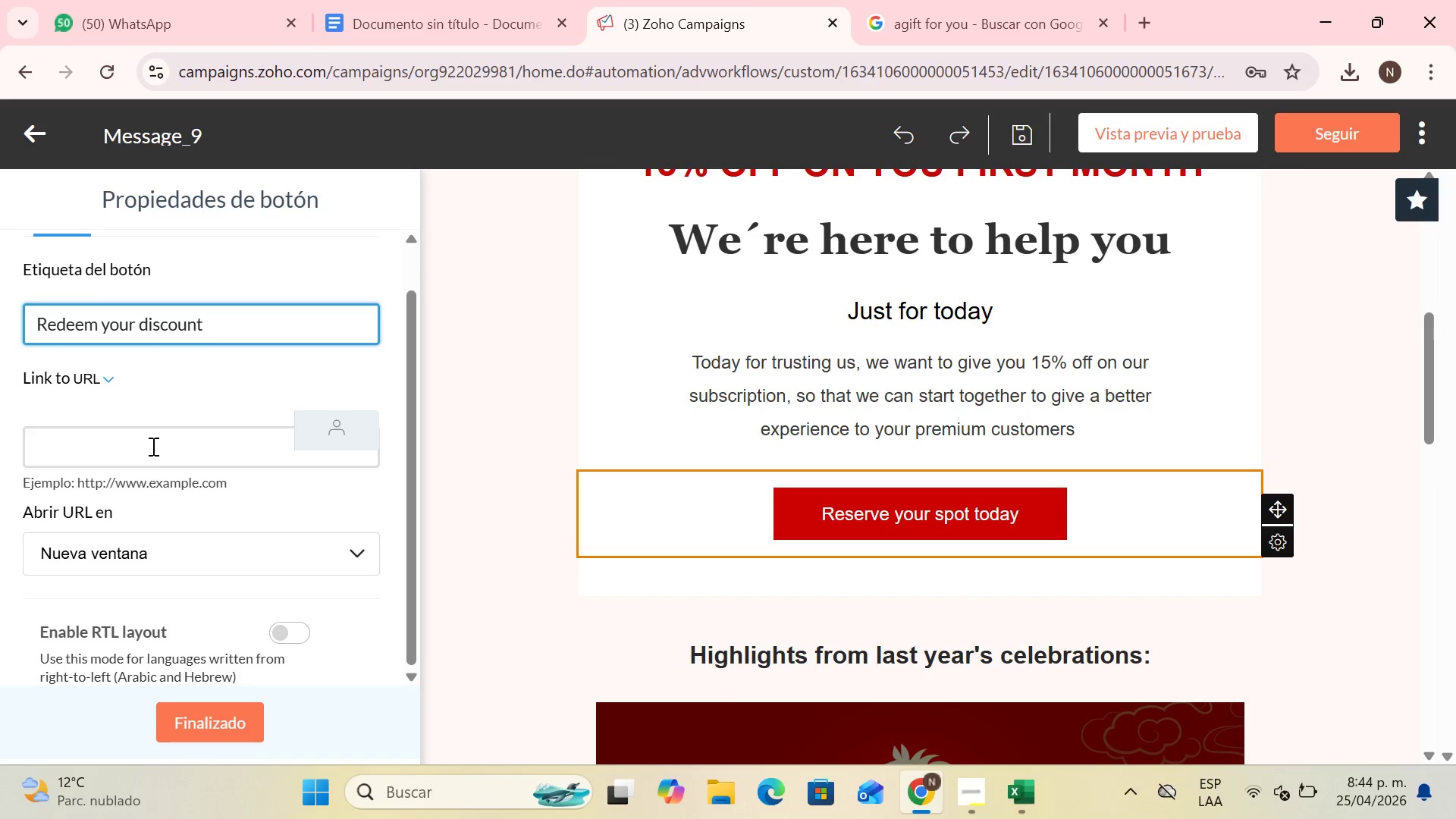 
left_click([153, 440])
 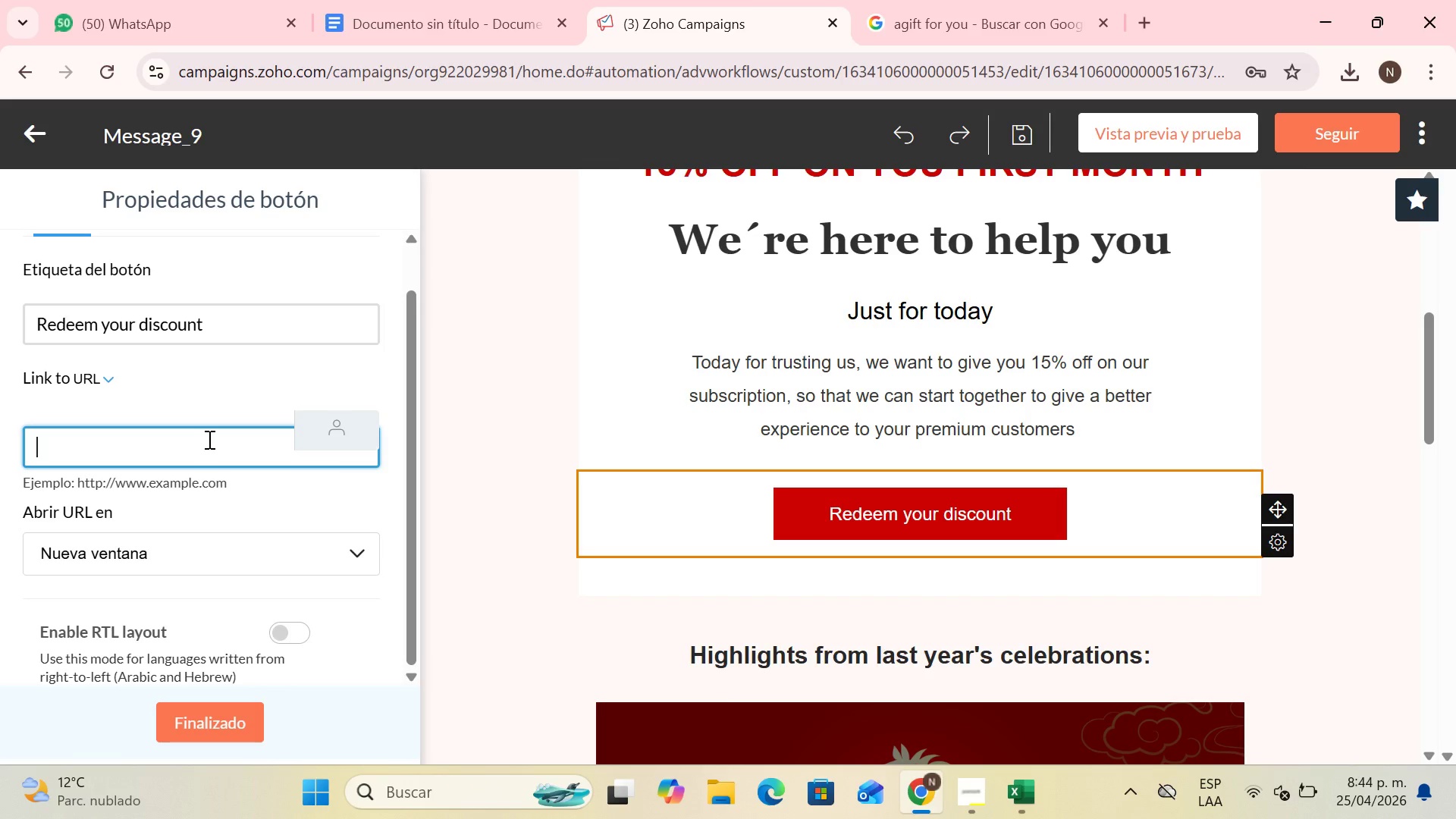 
type(www. *155)
key(Backspace)
type(% in )
 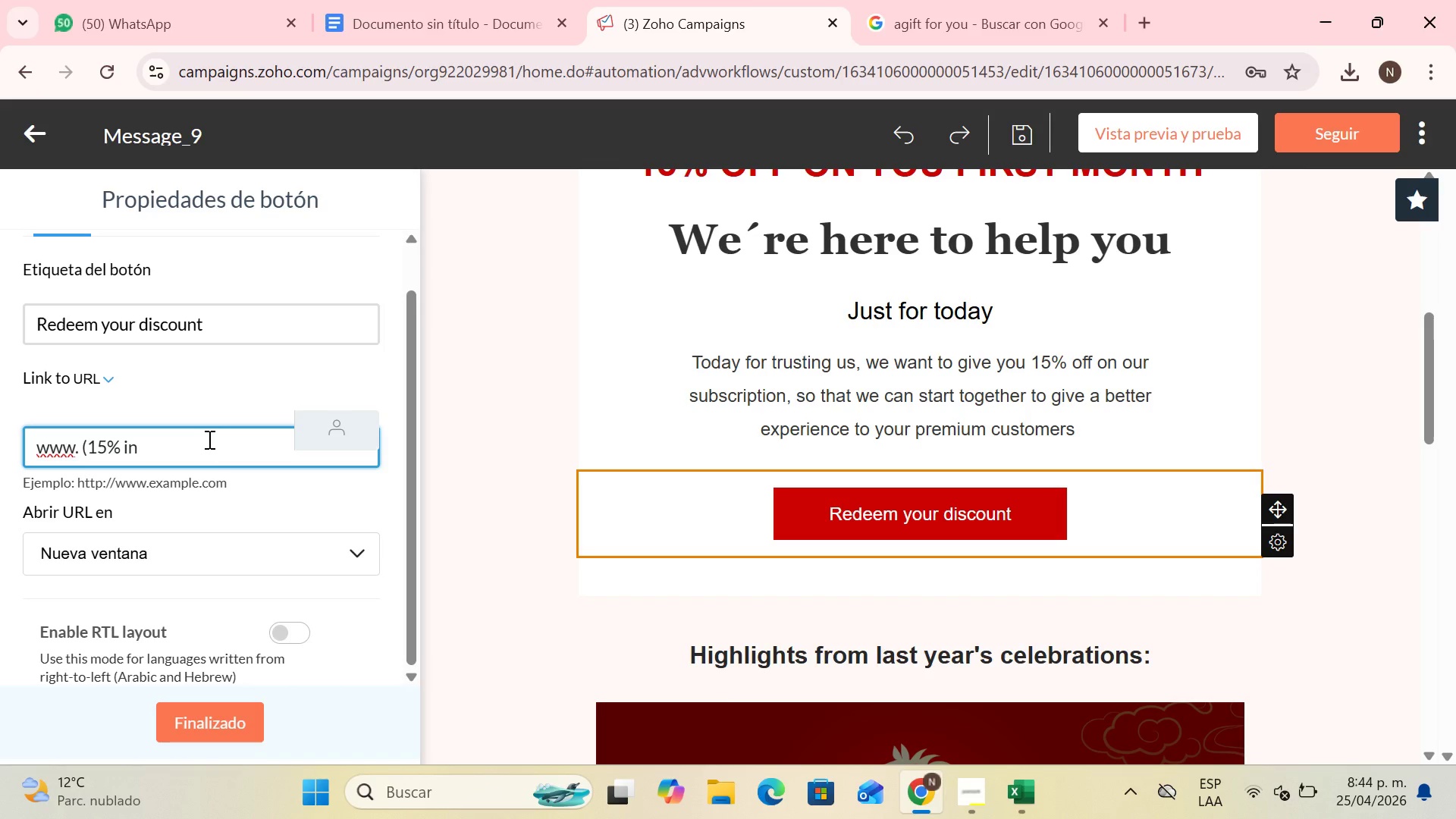 